 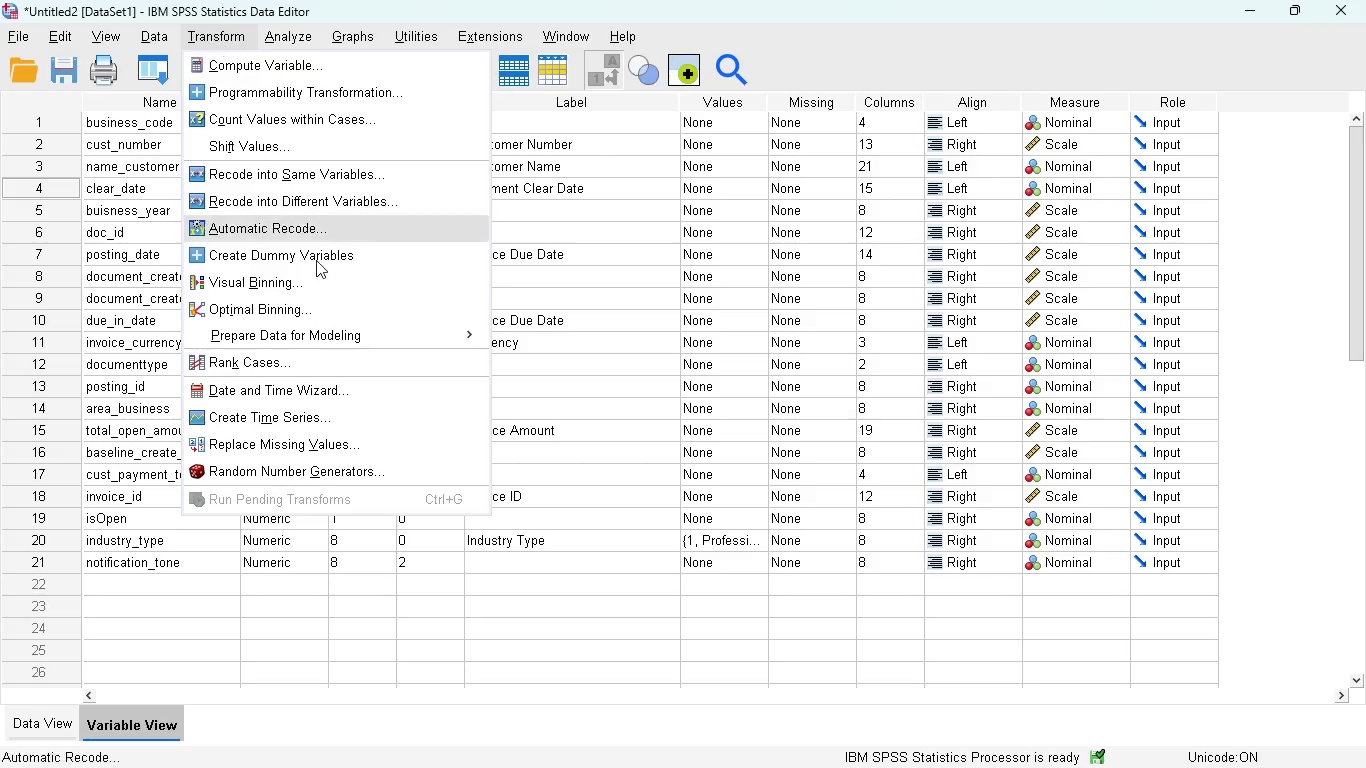 
left_click([267, 226])
 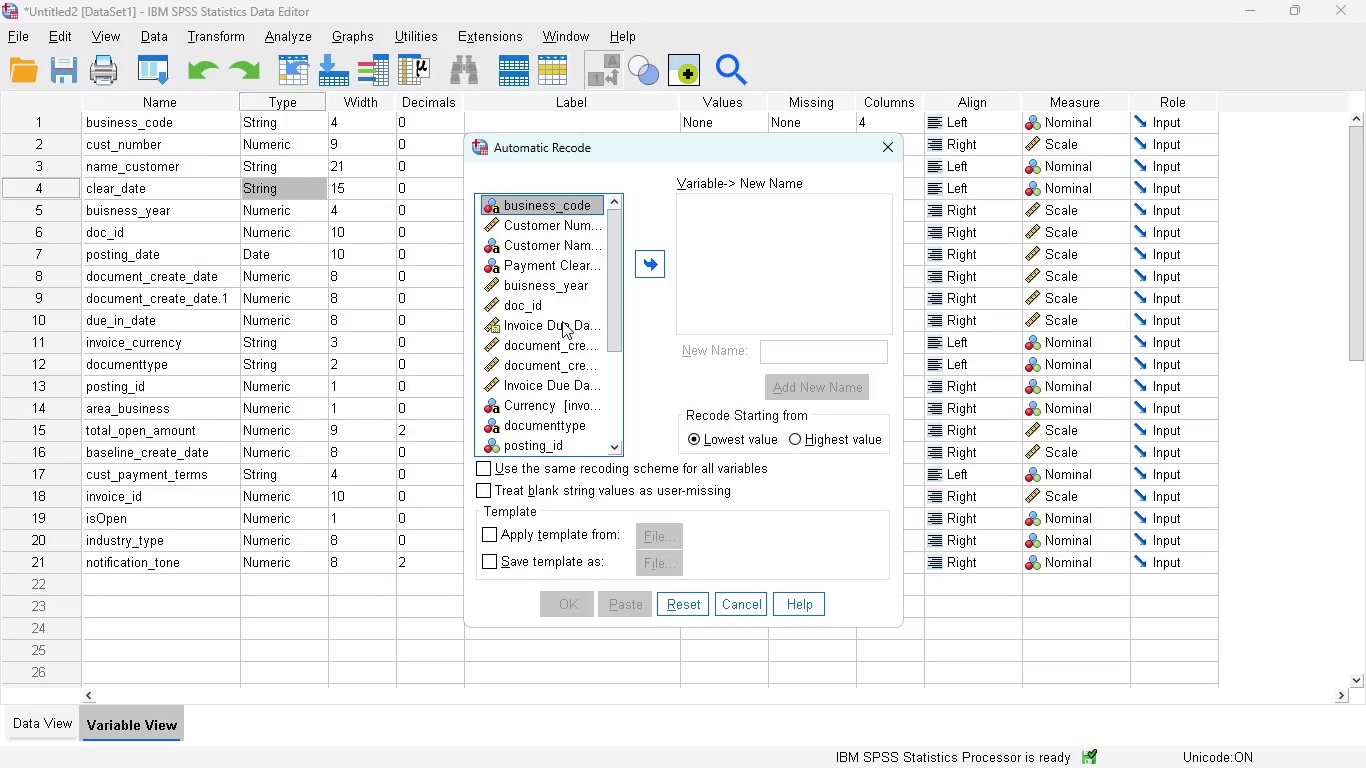 
wait(9.72)
 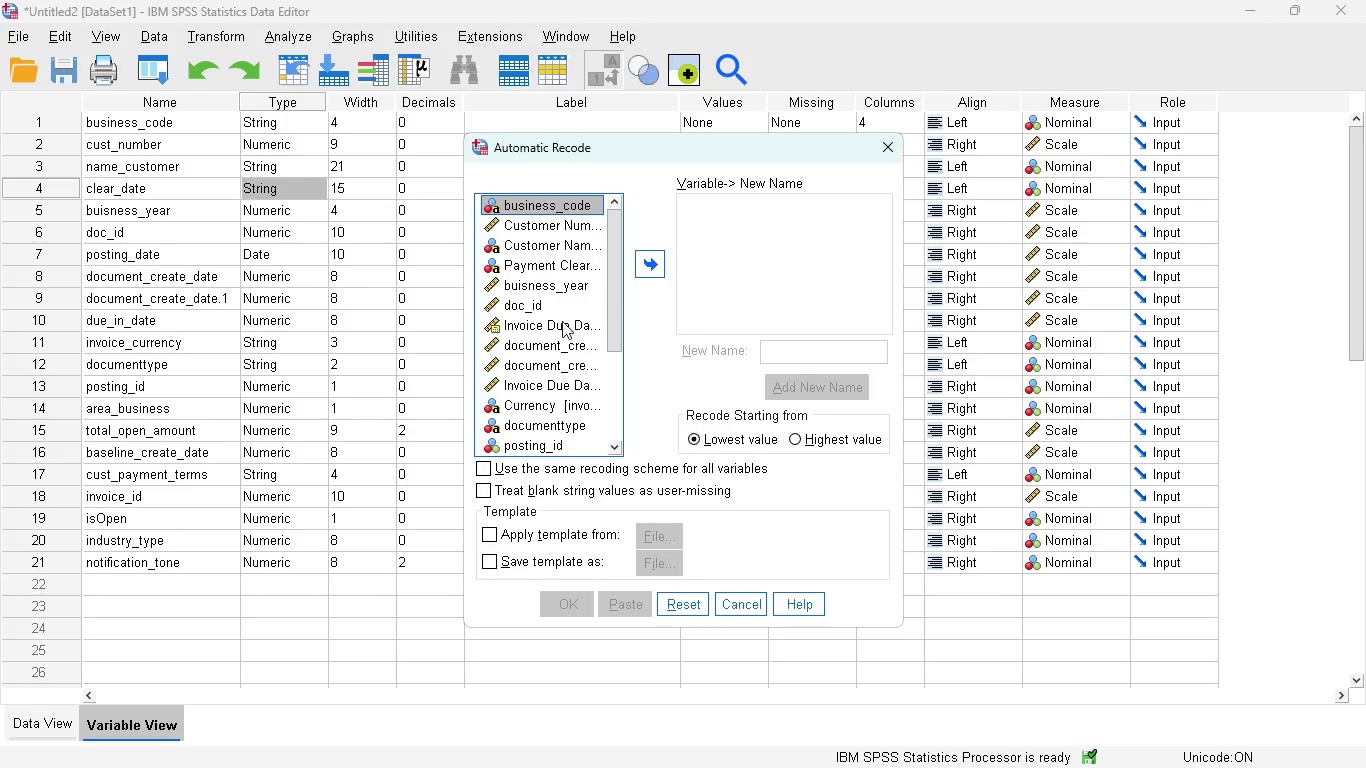 
double_click([539, 383])
 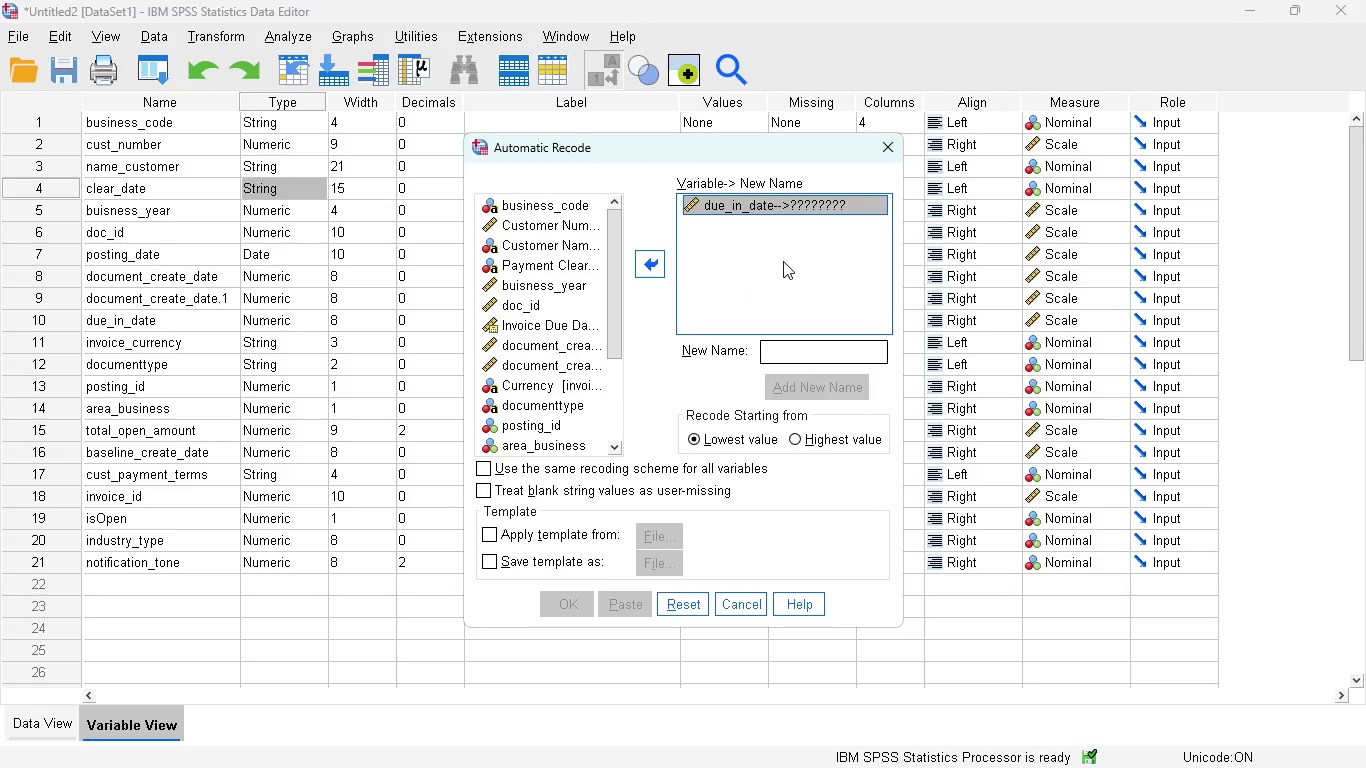 
left_click([780, 349])
 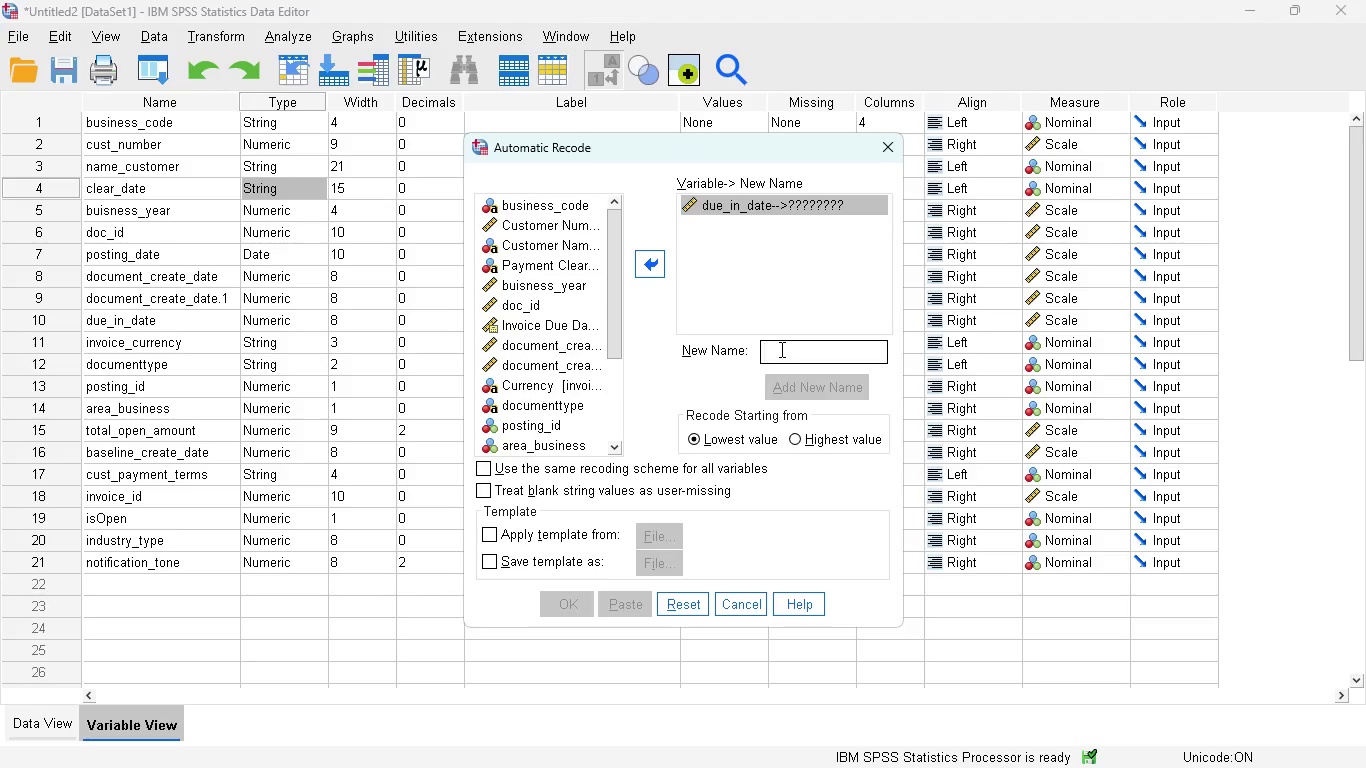 
type(DUE)
key(Backspace)
key(Backspace)
key(Backspace)
type(due_str)
 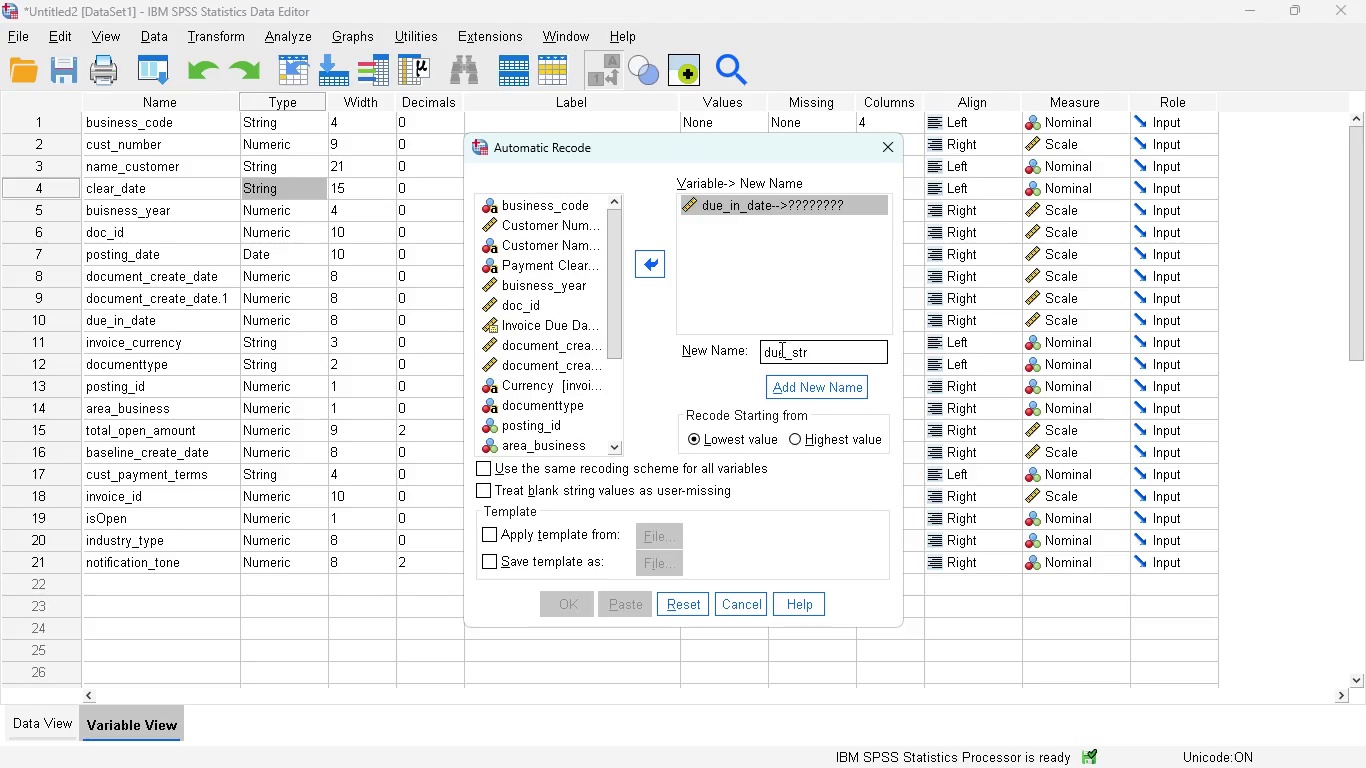 
left_click([830, 381])
 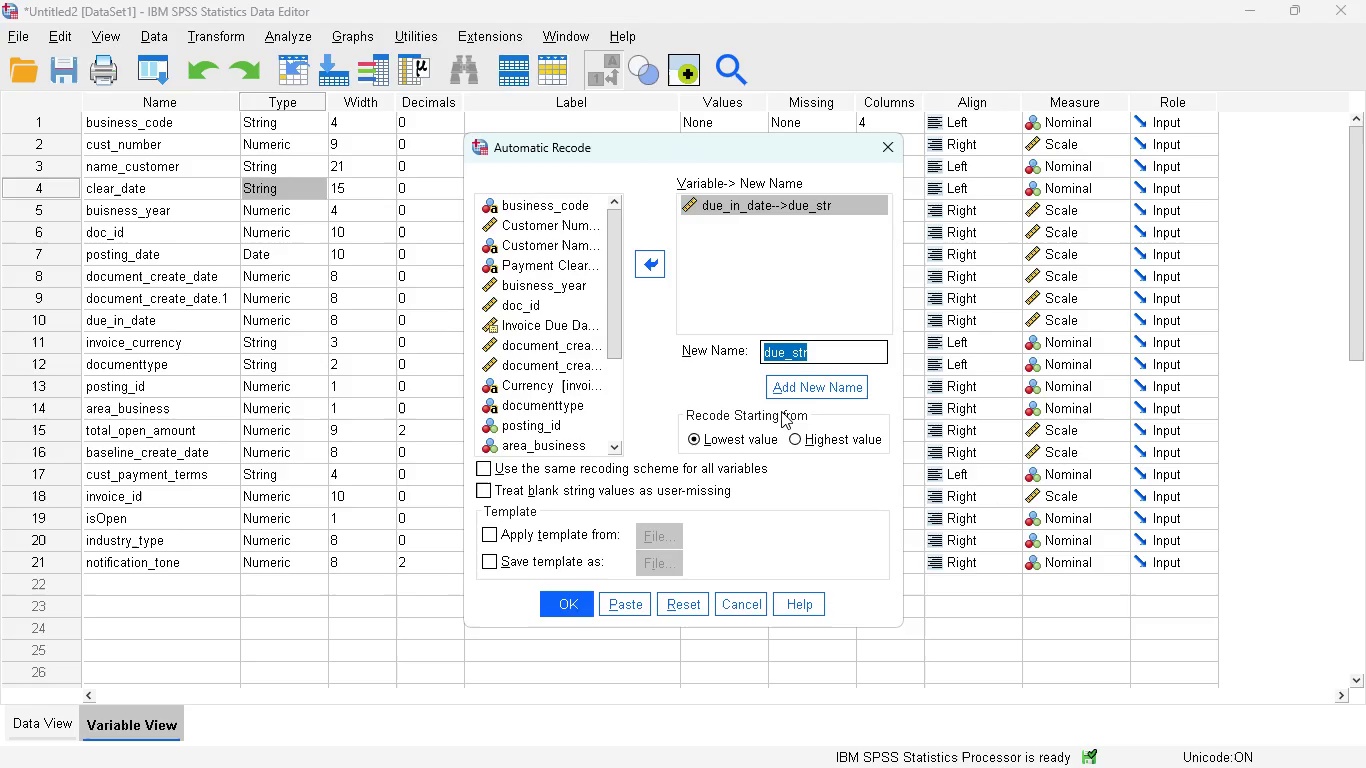 
wait(14.53)
 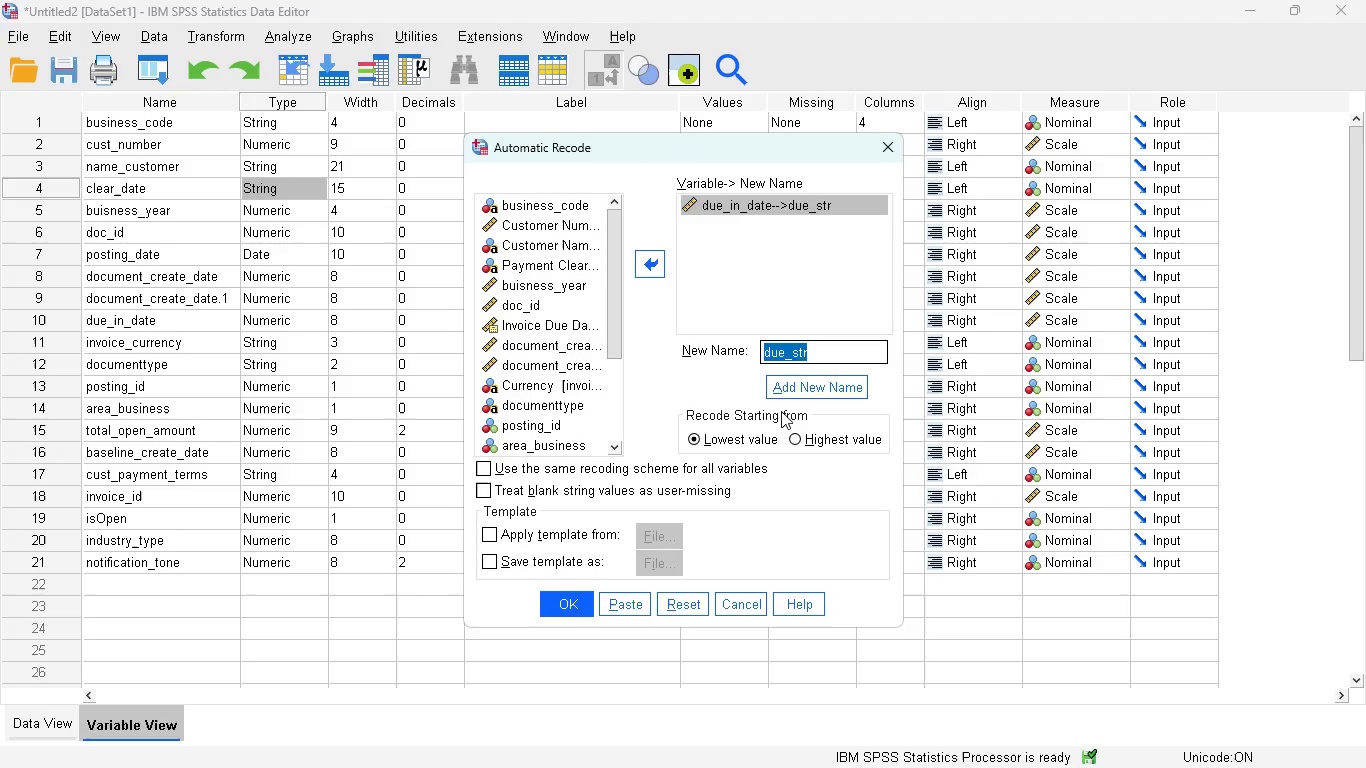 
left_click([730, 275])
 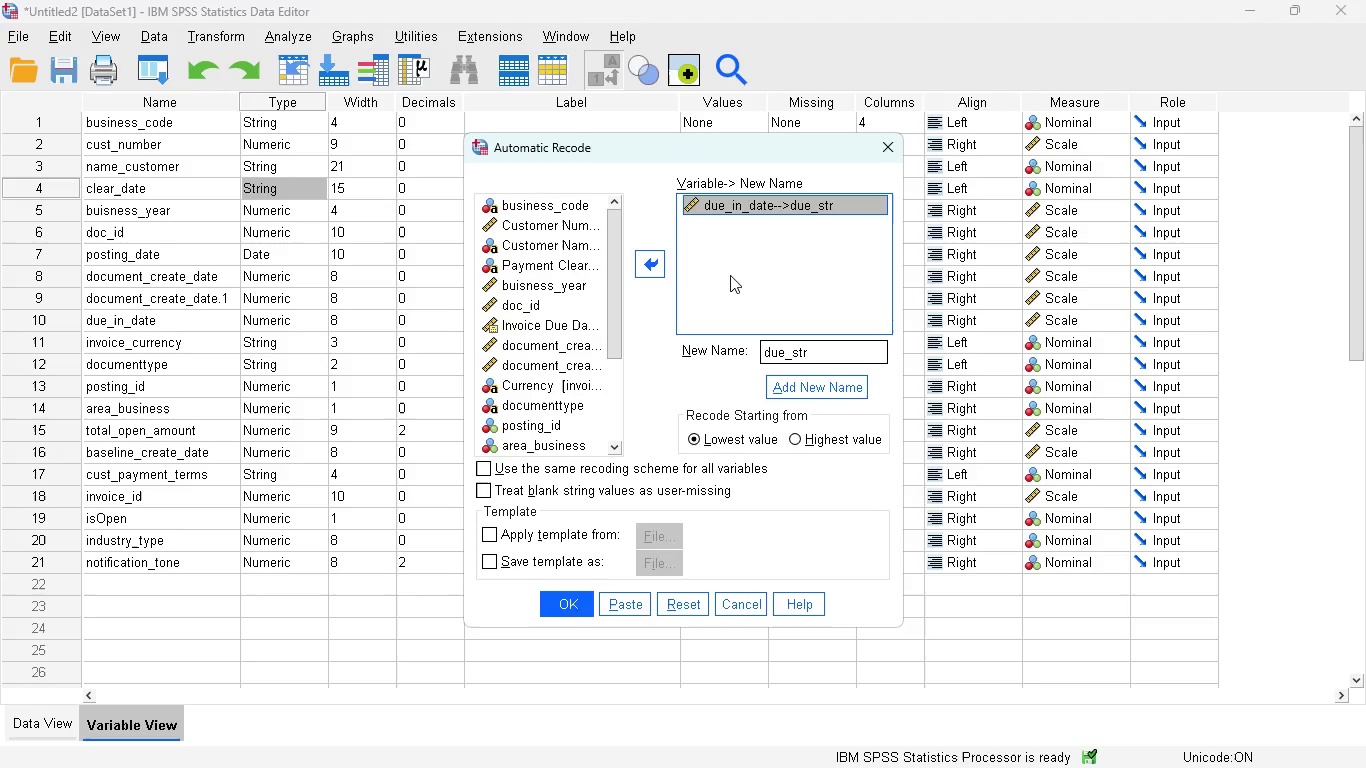 
wait(8.2)
 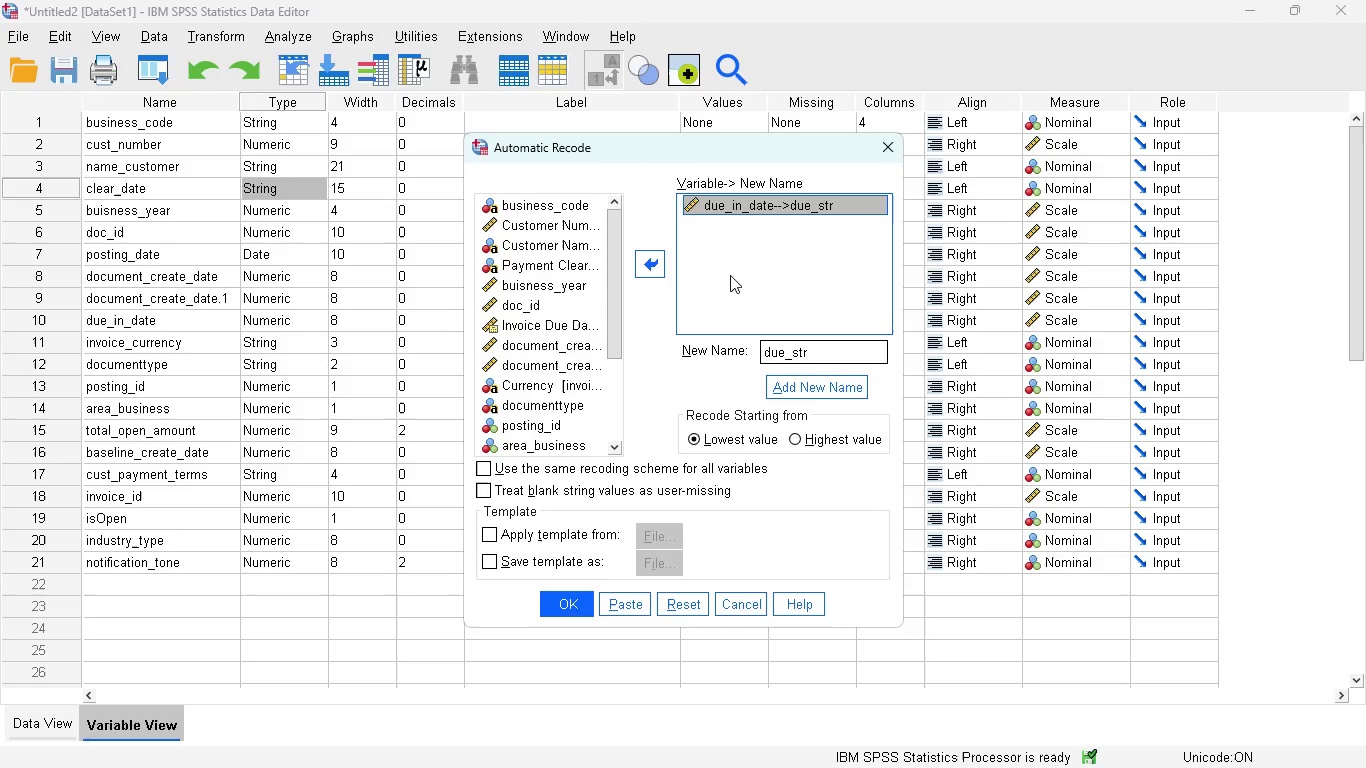 
left_click([567, 602])
 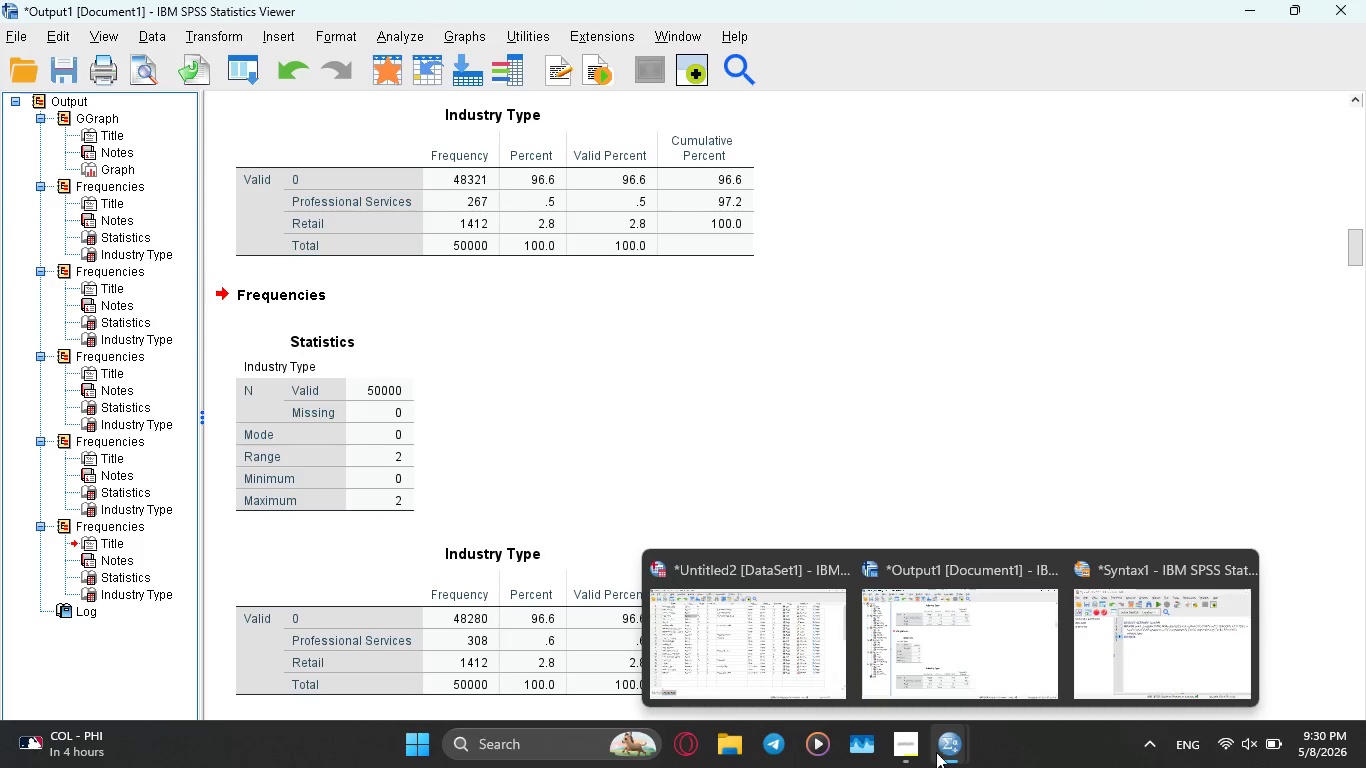 
left_click([788, 654])
 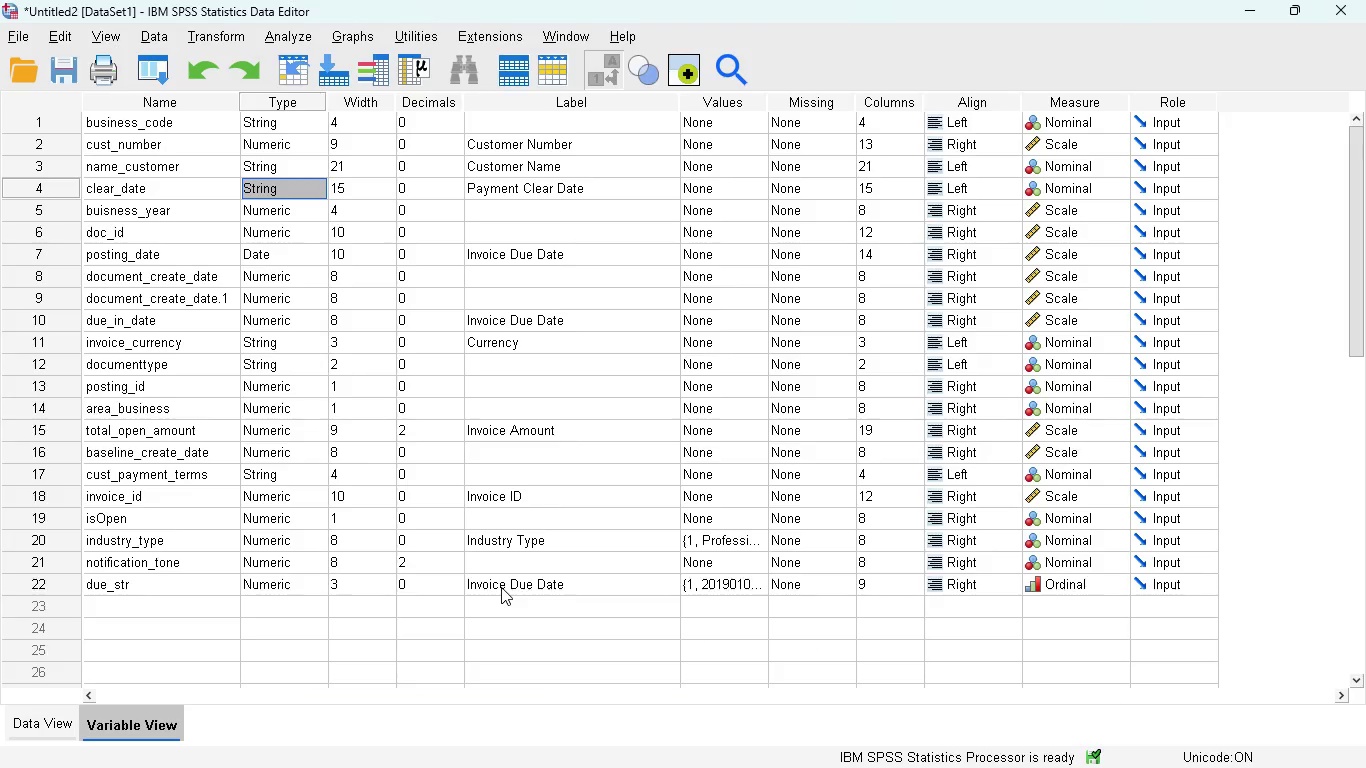 
left_click([712, 584])
 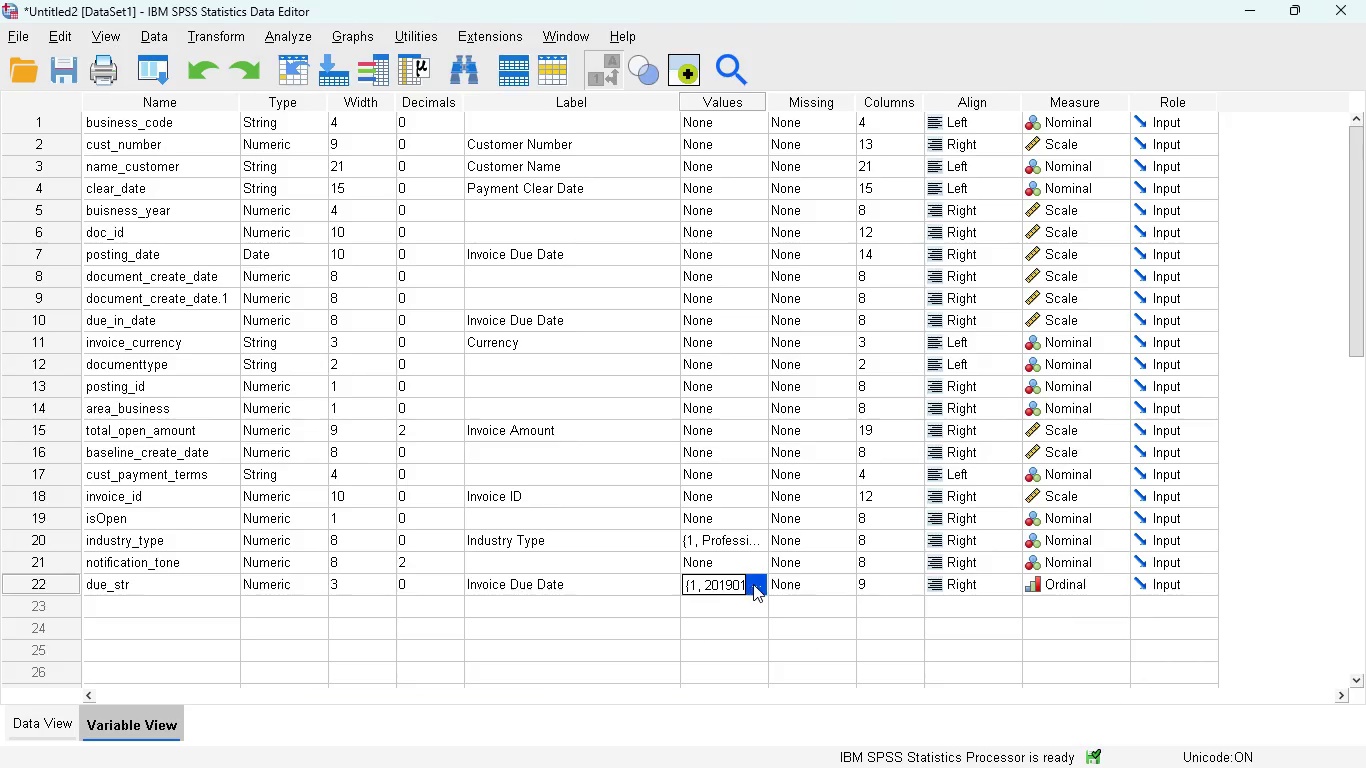 
left_click([753, 583])
 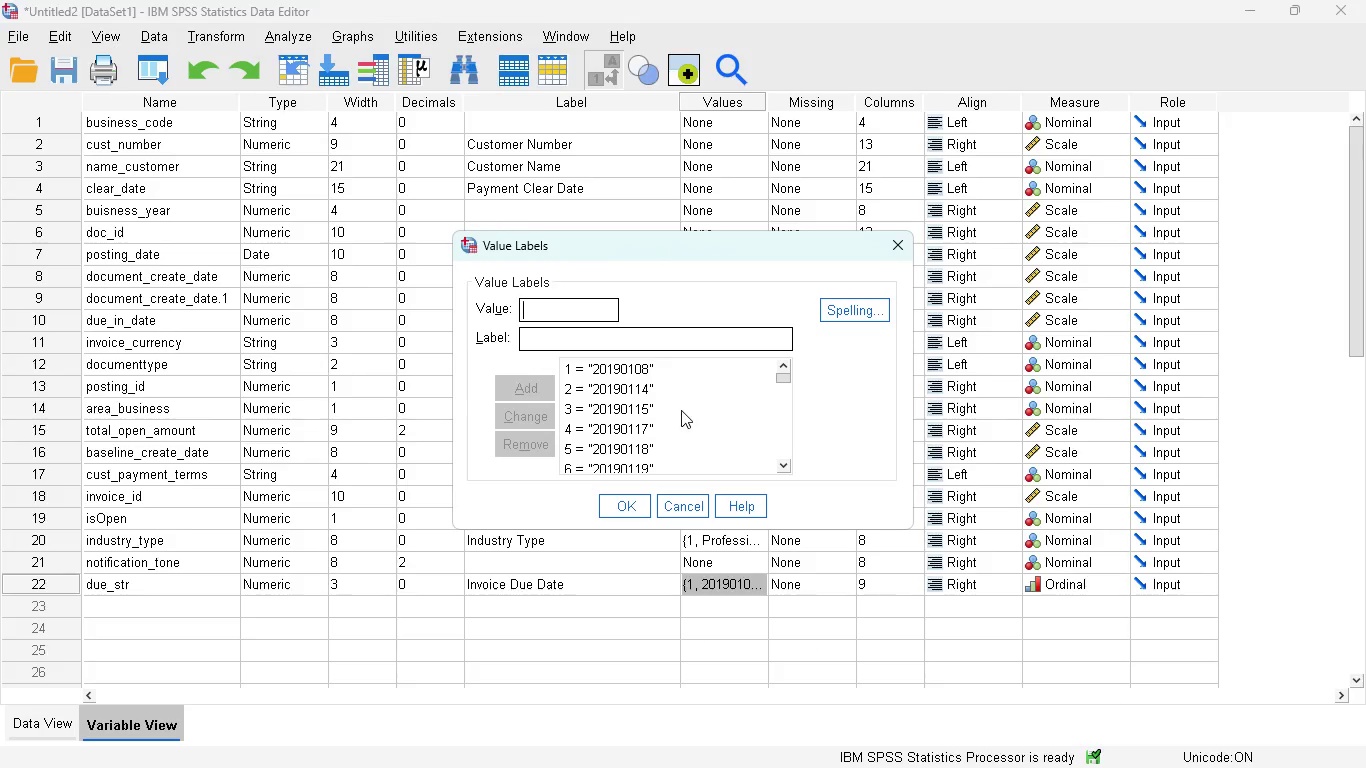 
scroll: coordinate [656, 394], scroll_direction: down, amount: 35.0
 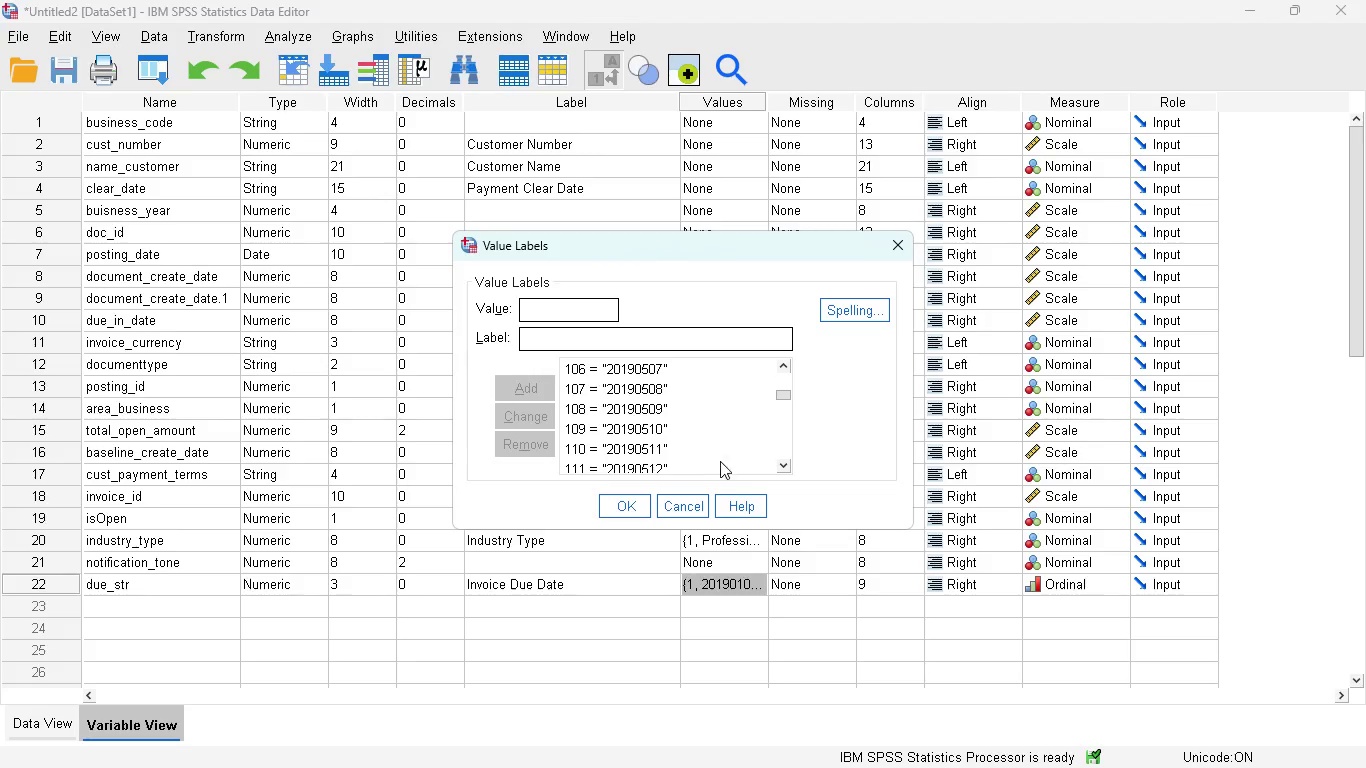 
wait(26.68)
 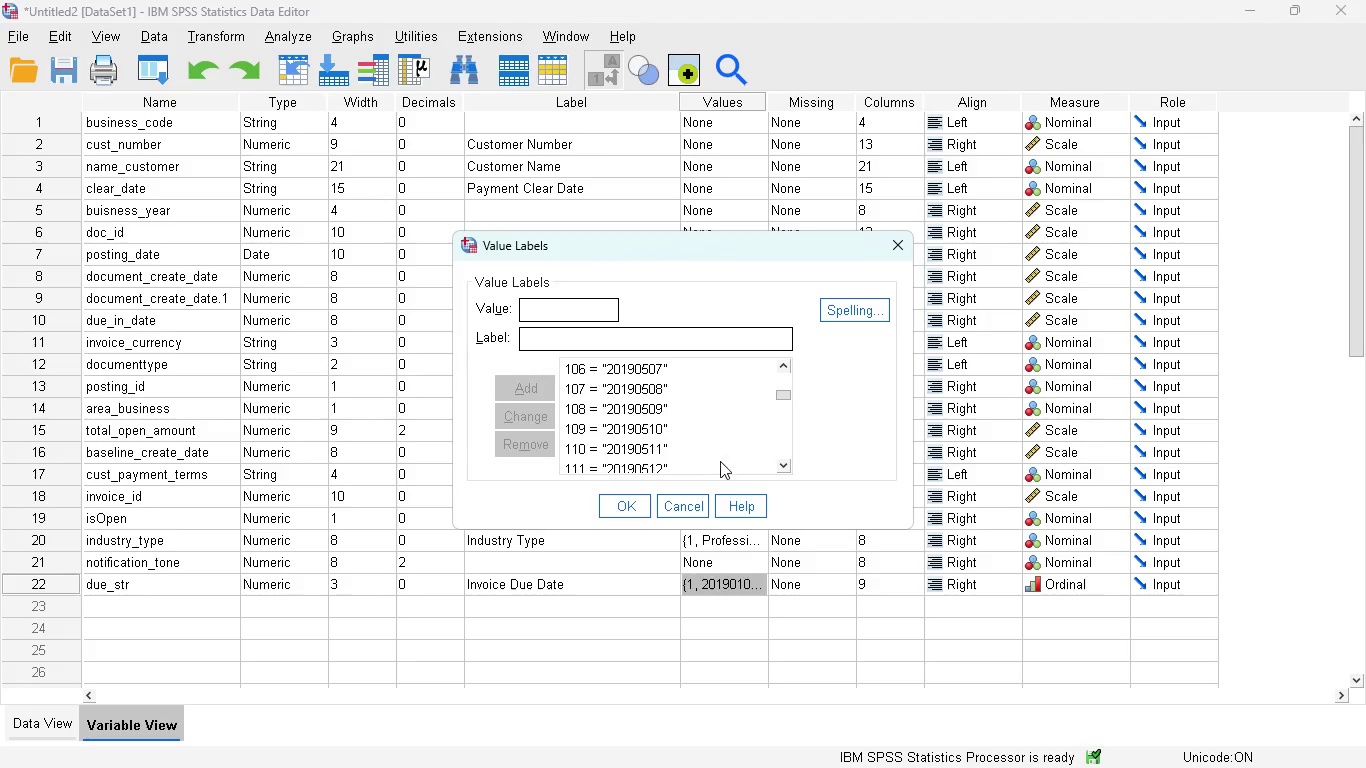 
left_click([684, 501])
 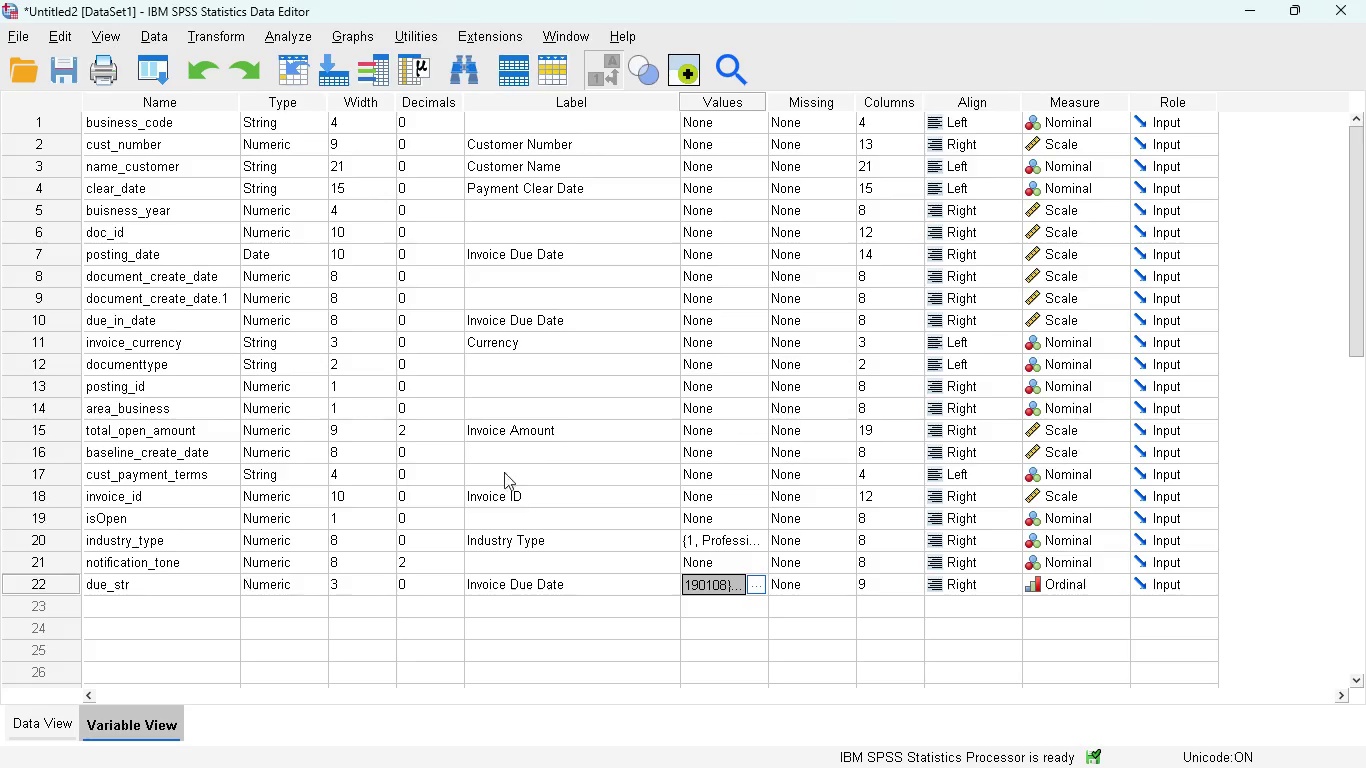 
wait(5.58)
 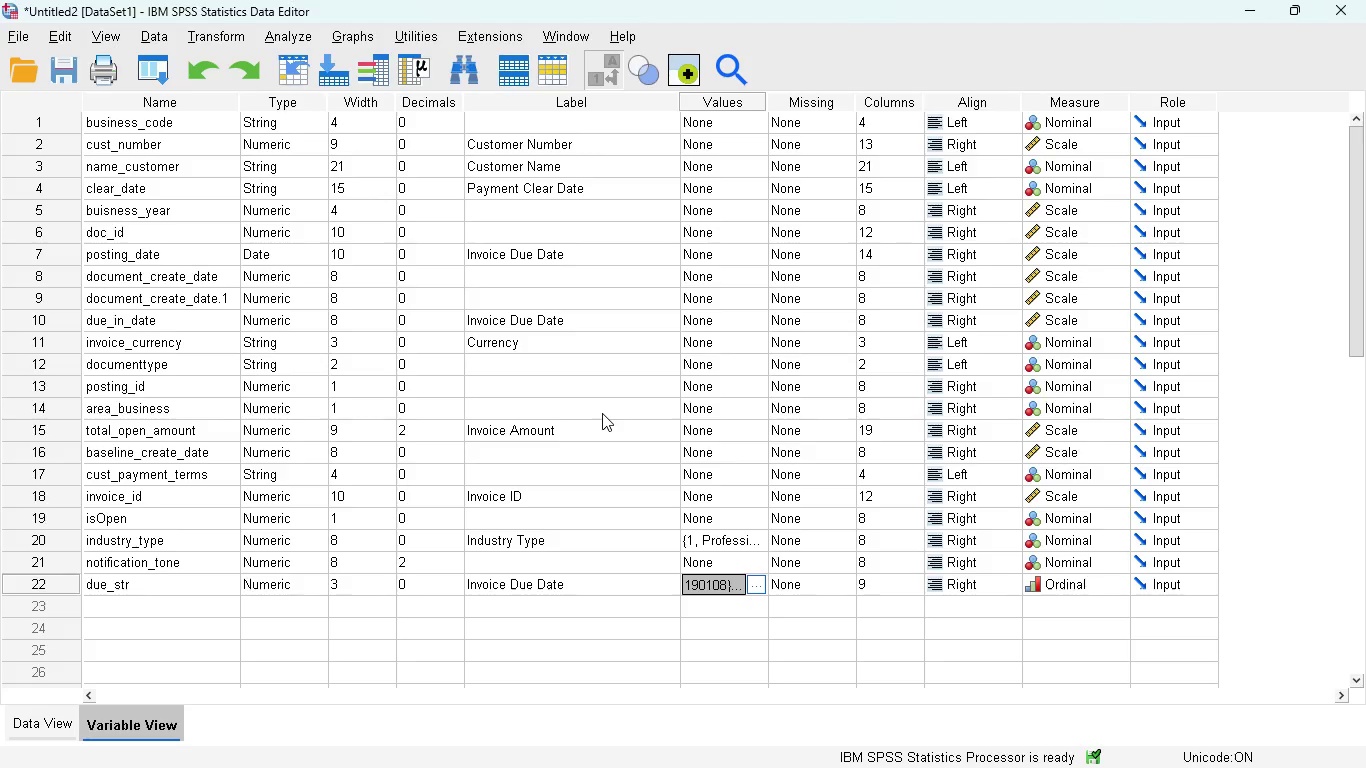 
left_click([47, 721])
 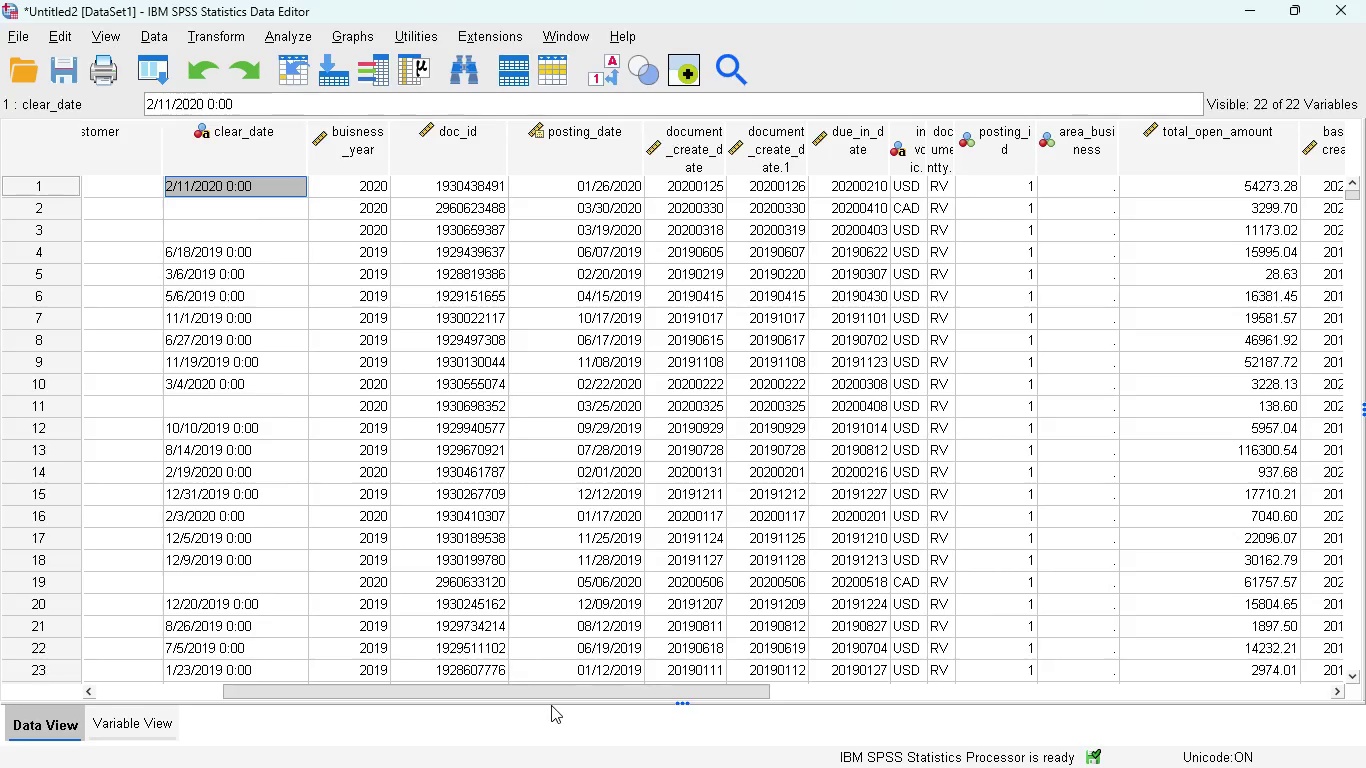 
left_click_drag(start_coordinate=[534, 692], to_coordinate=[1064, 644])
 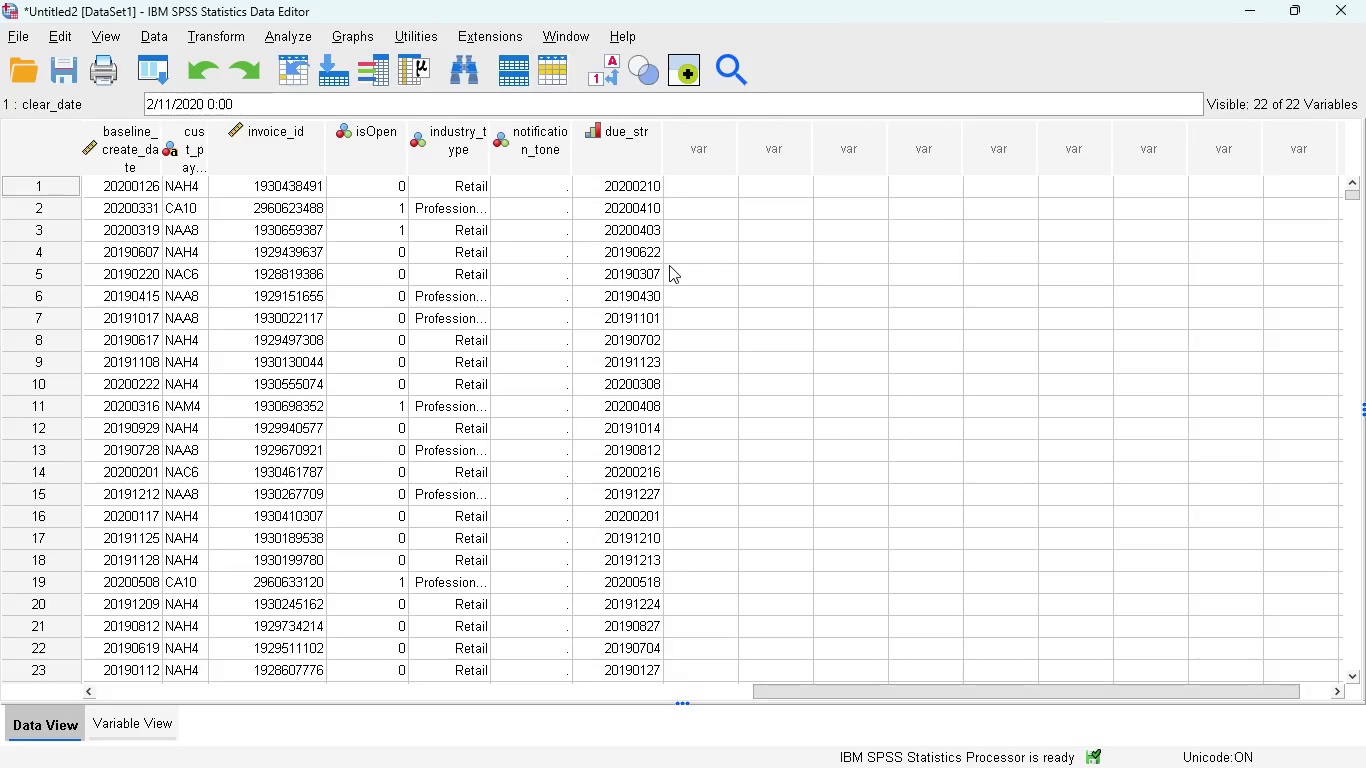 
wait(5.52)
 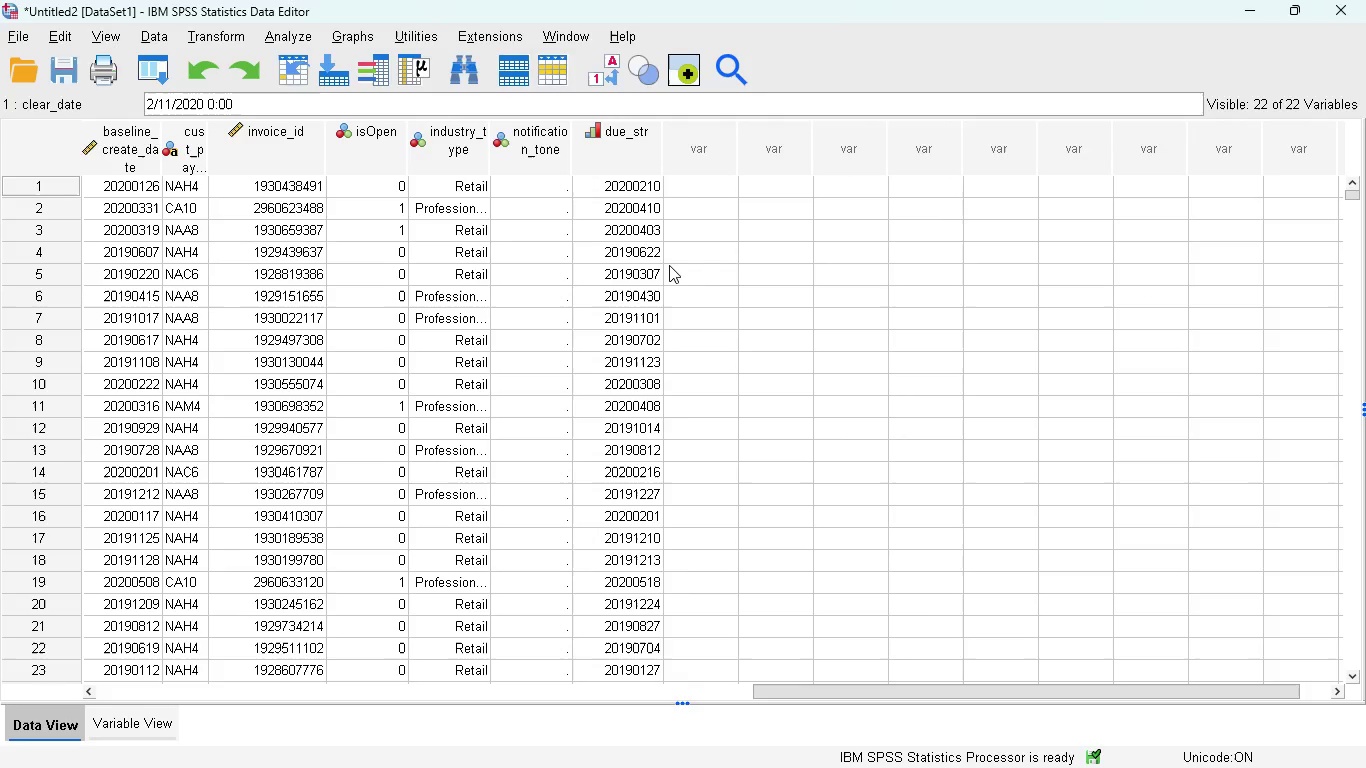 
left_click([649, 143])
 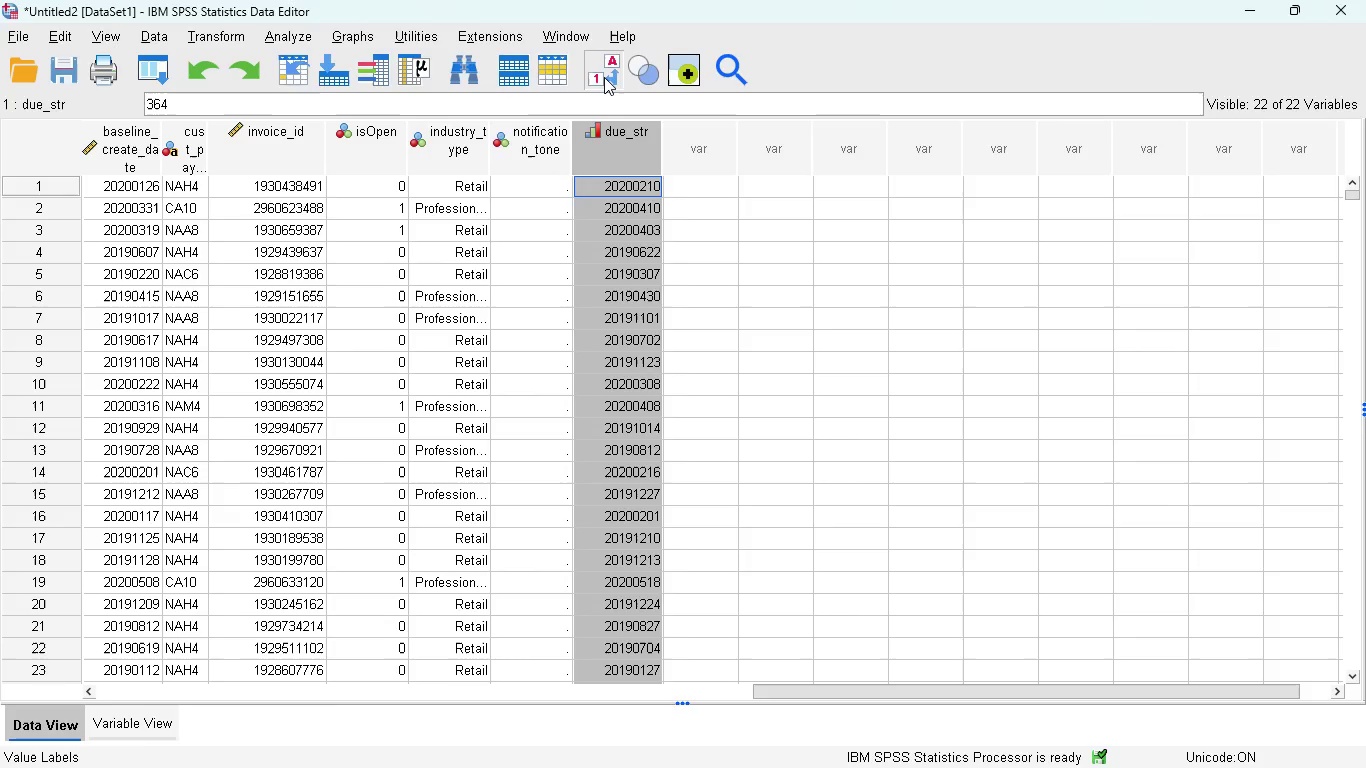 
left_click([604, 77])
 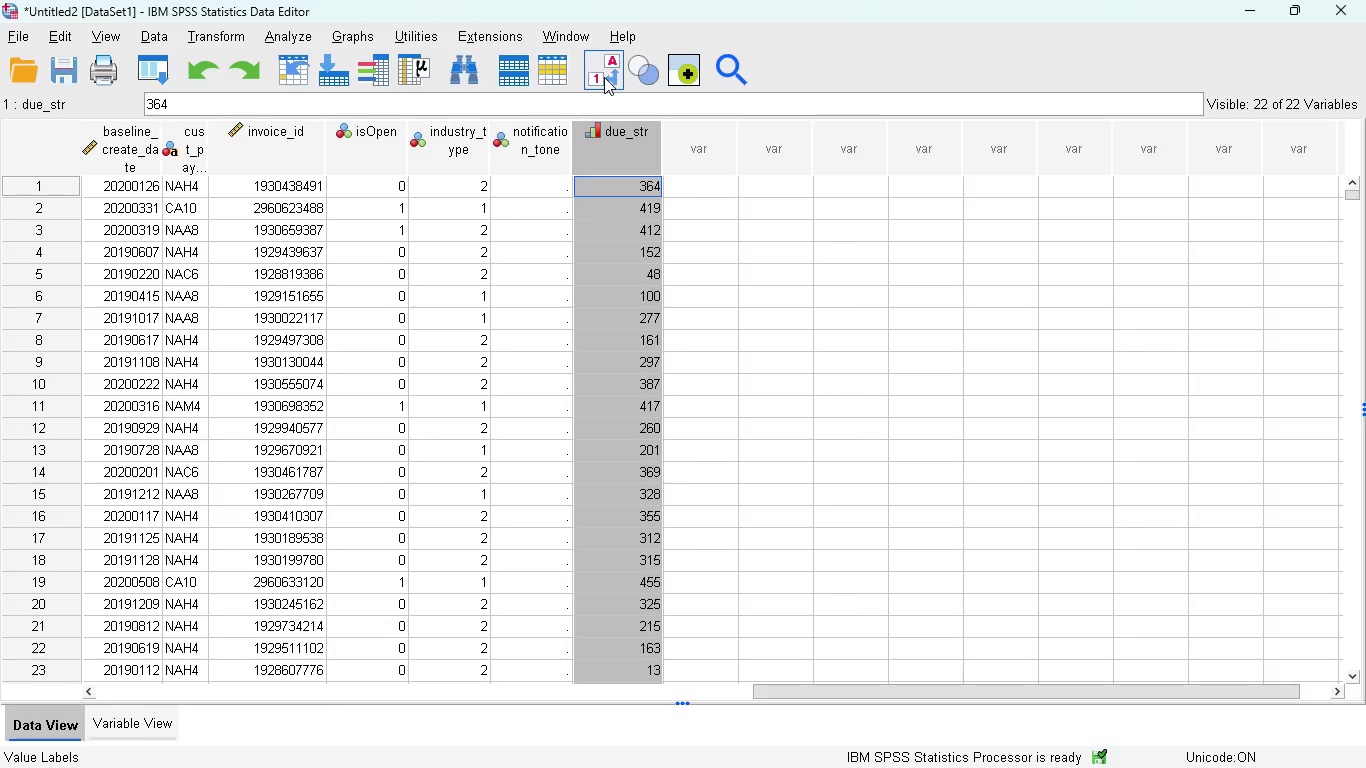 
left_click([604, 77])
 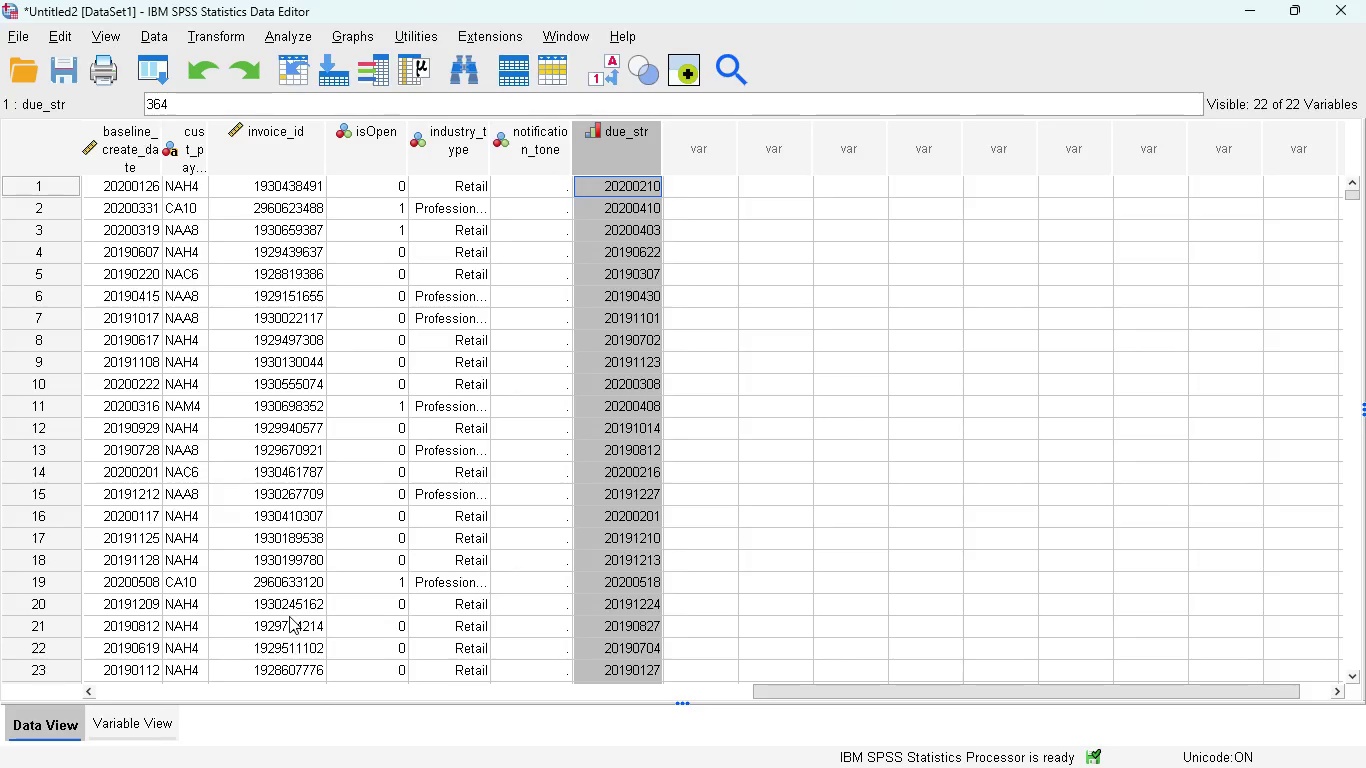 
left_click([105, 736])
 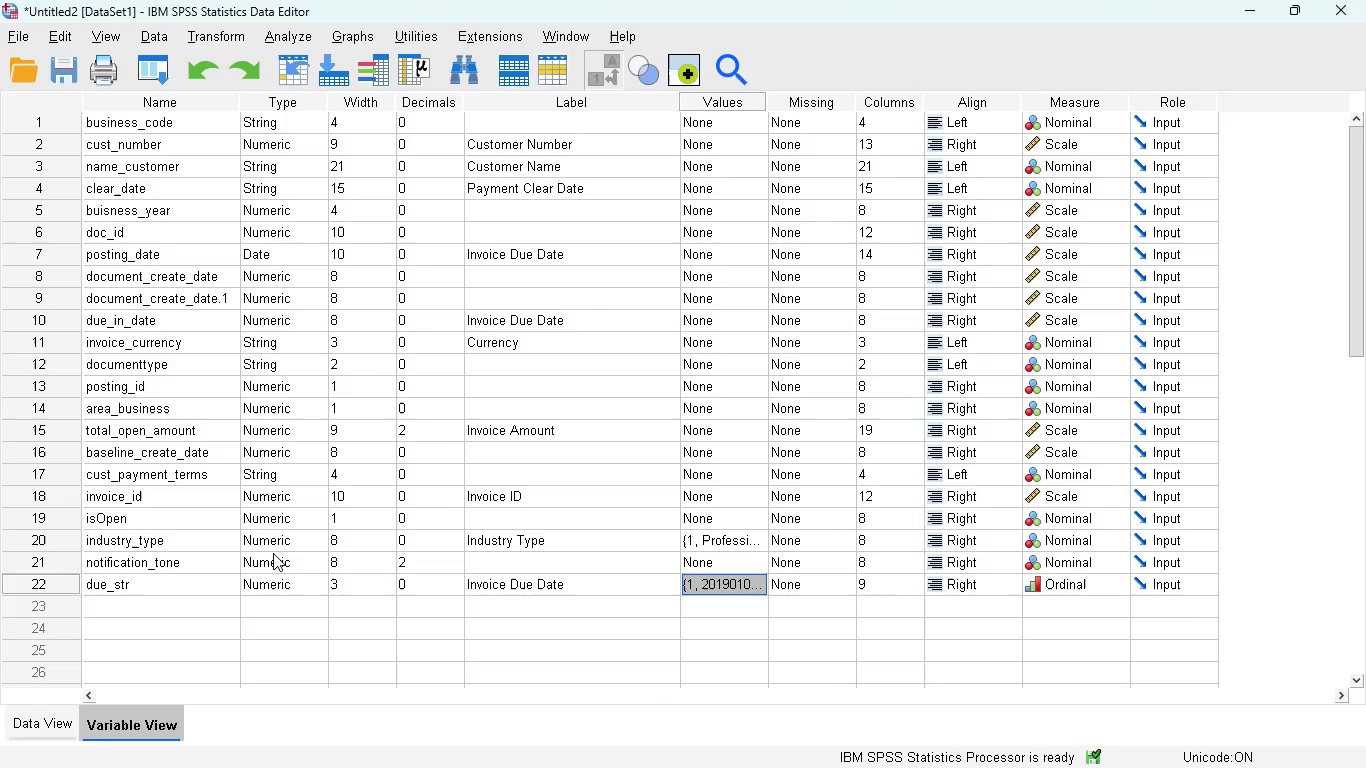 
left_click([296, 583])
 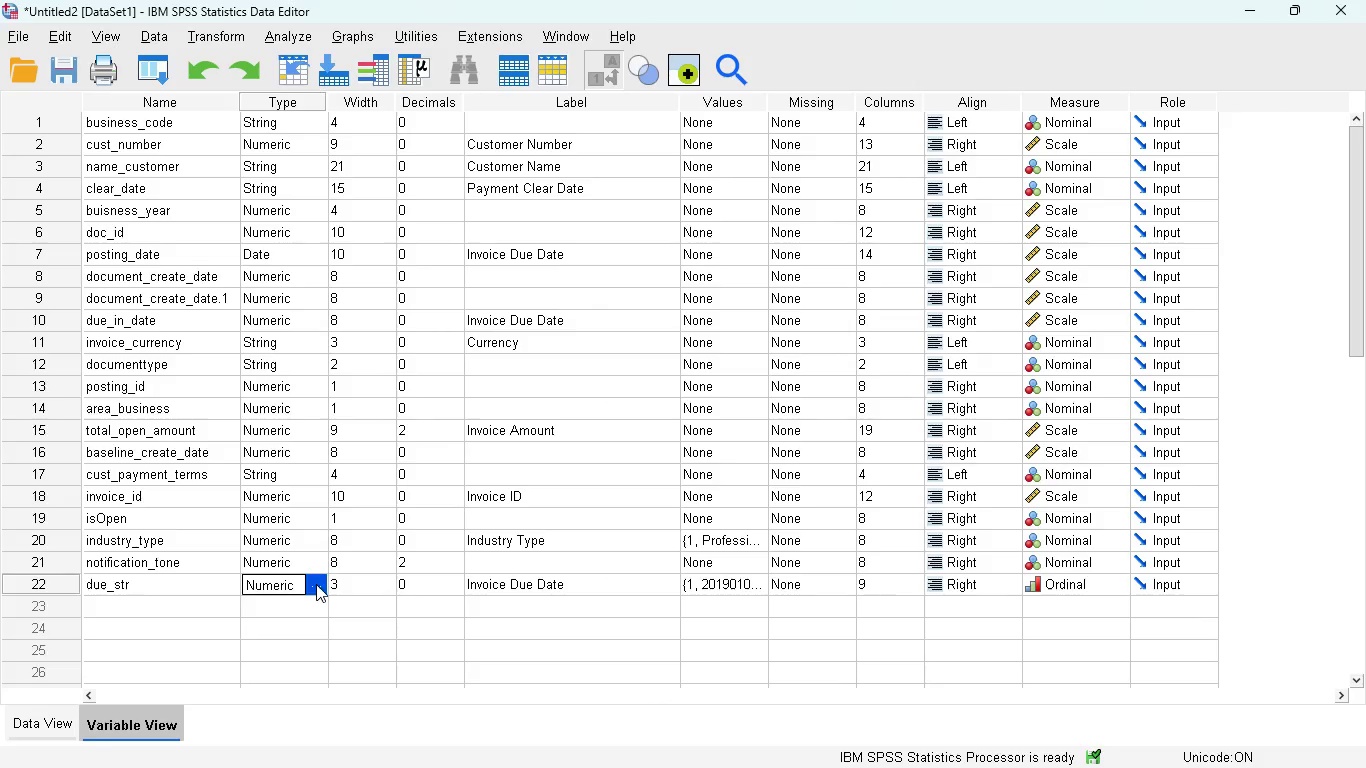 
left_click([319, 584])
 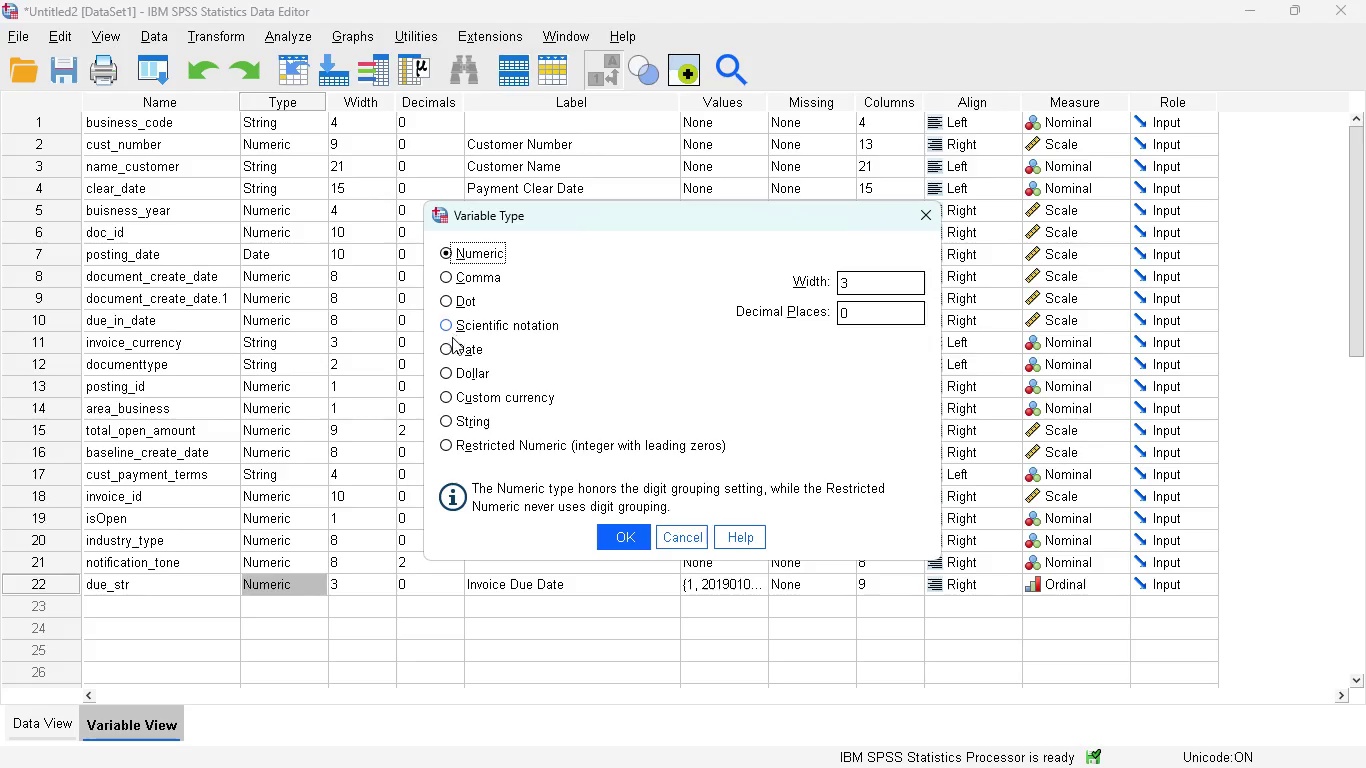 
left_click([450, 346])
 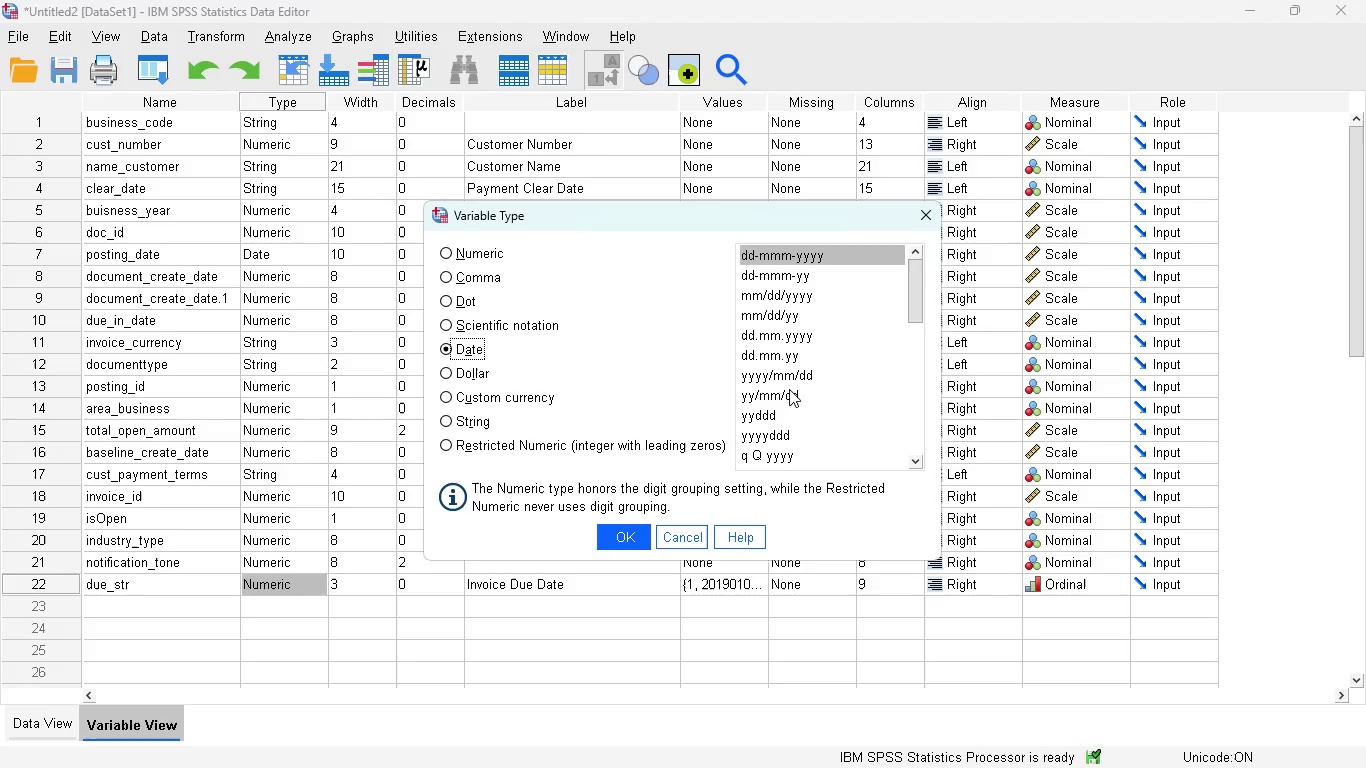 
wait(5.51)
 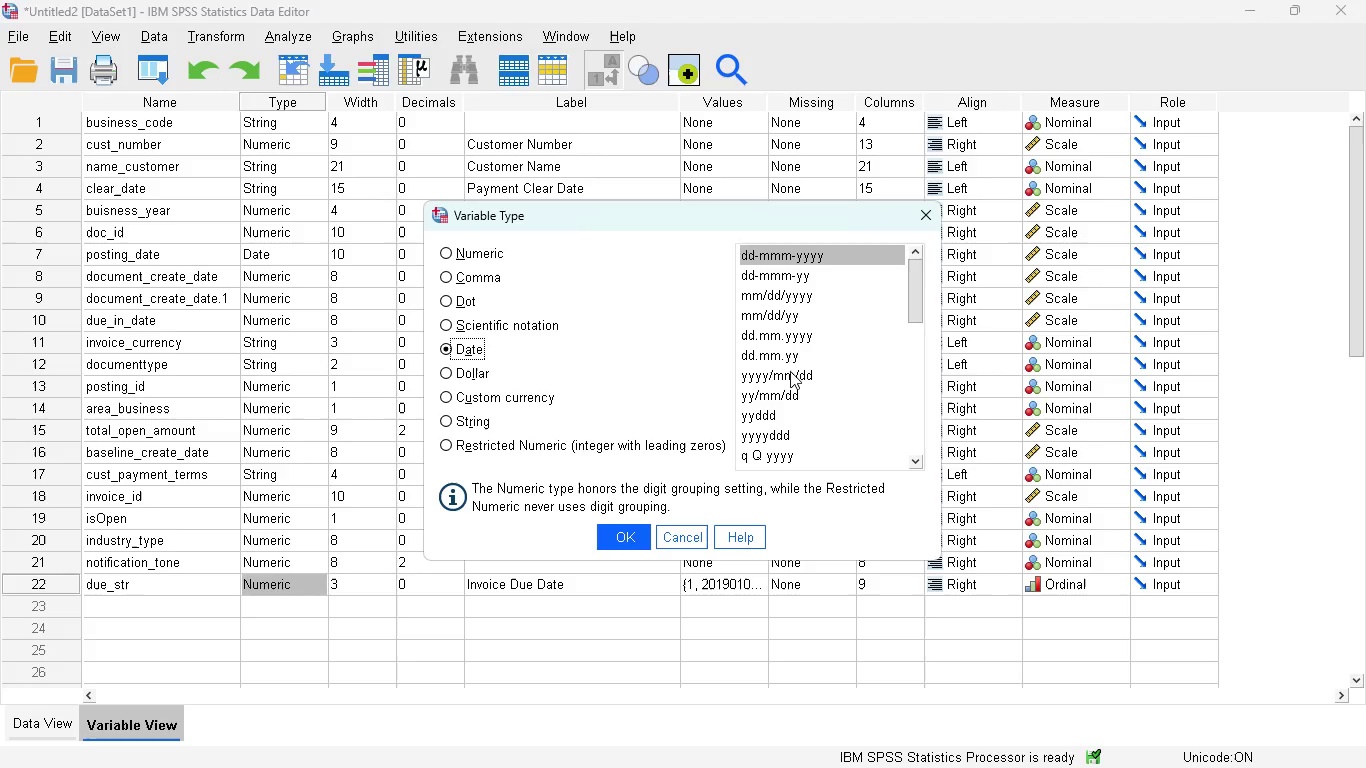 
left_click([771, 377])
 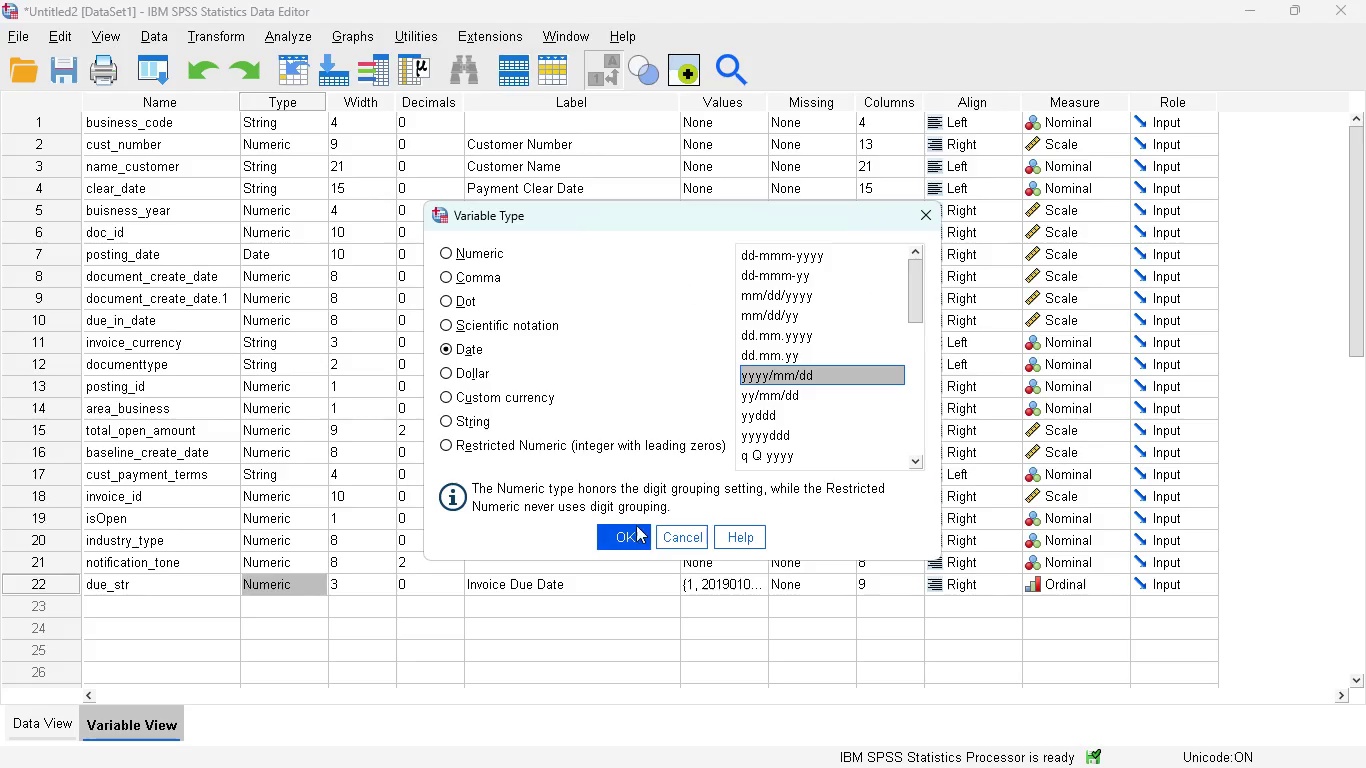 
left_click([632, 529])
 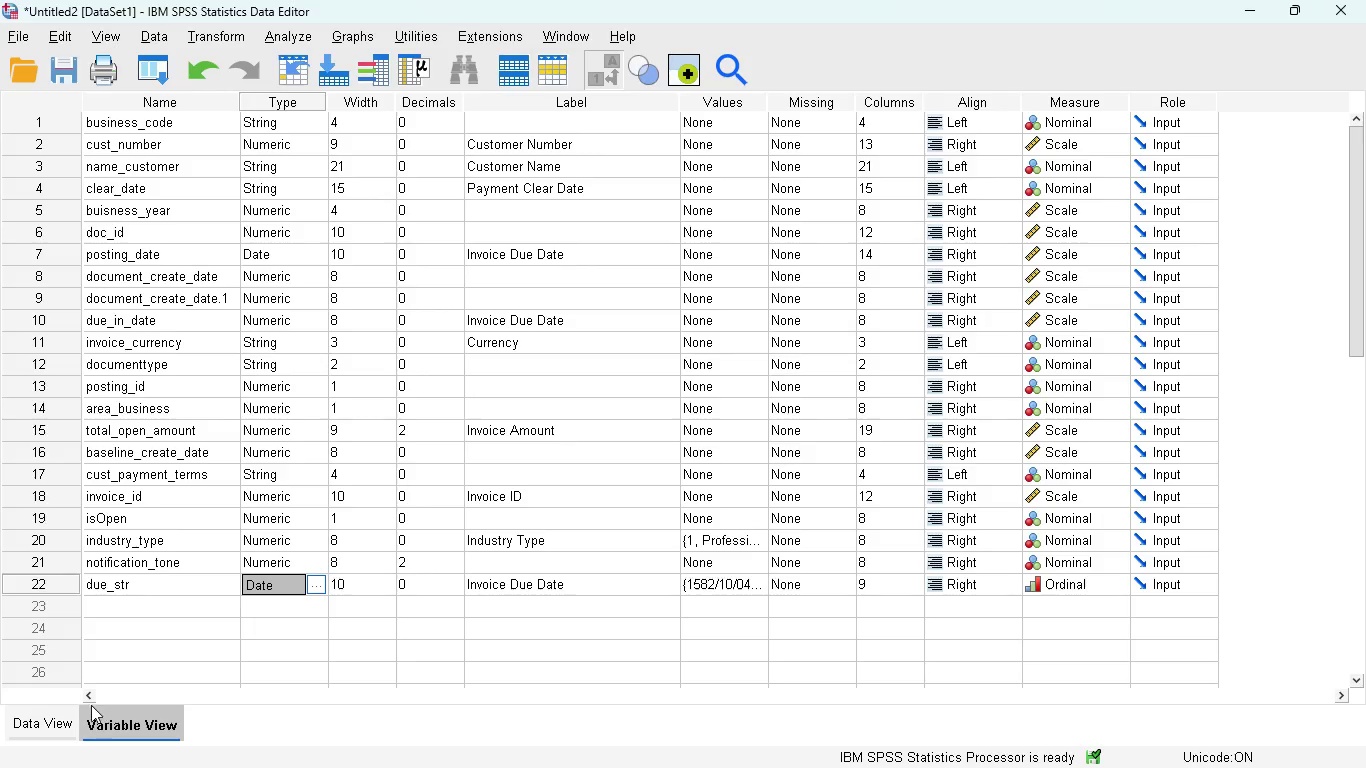 
left_click([67, 723])
 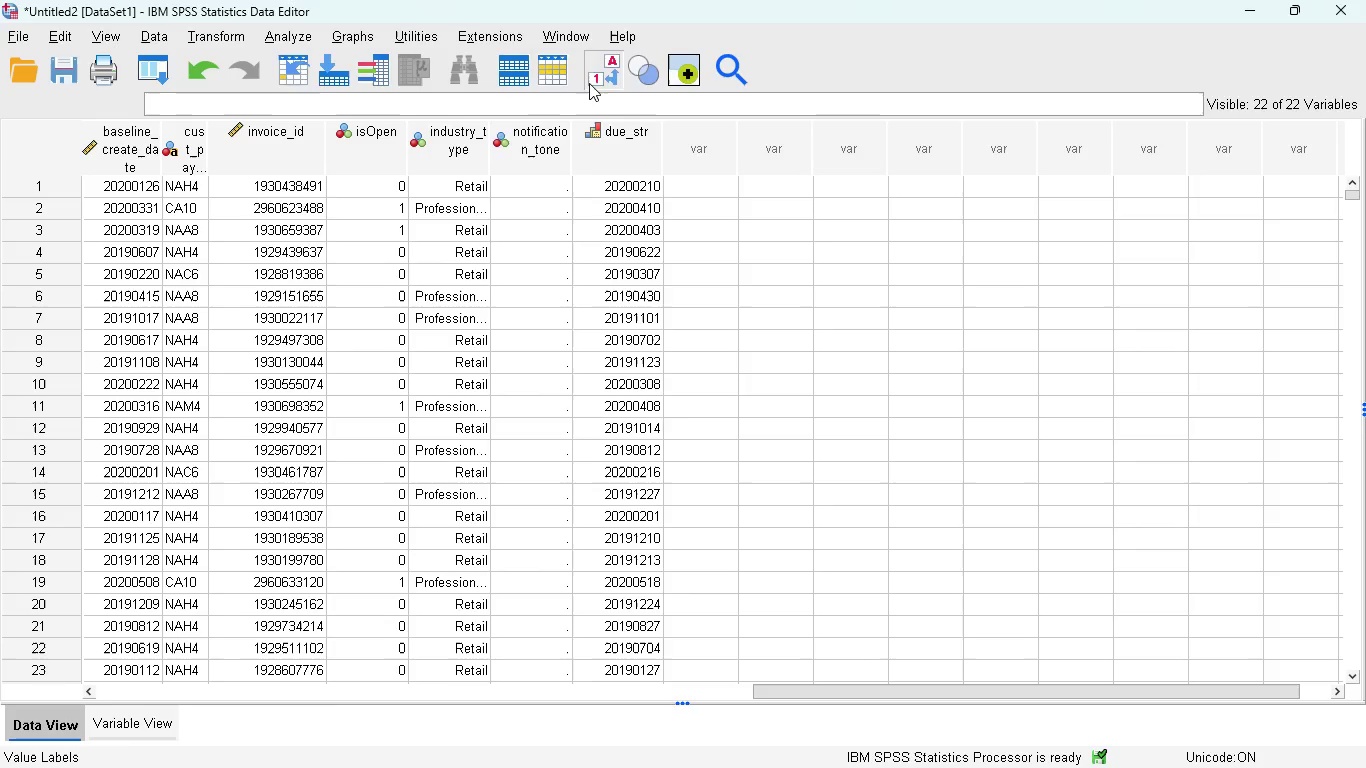 
left_click([602, 78])
 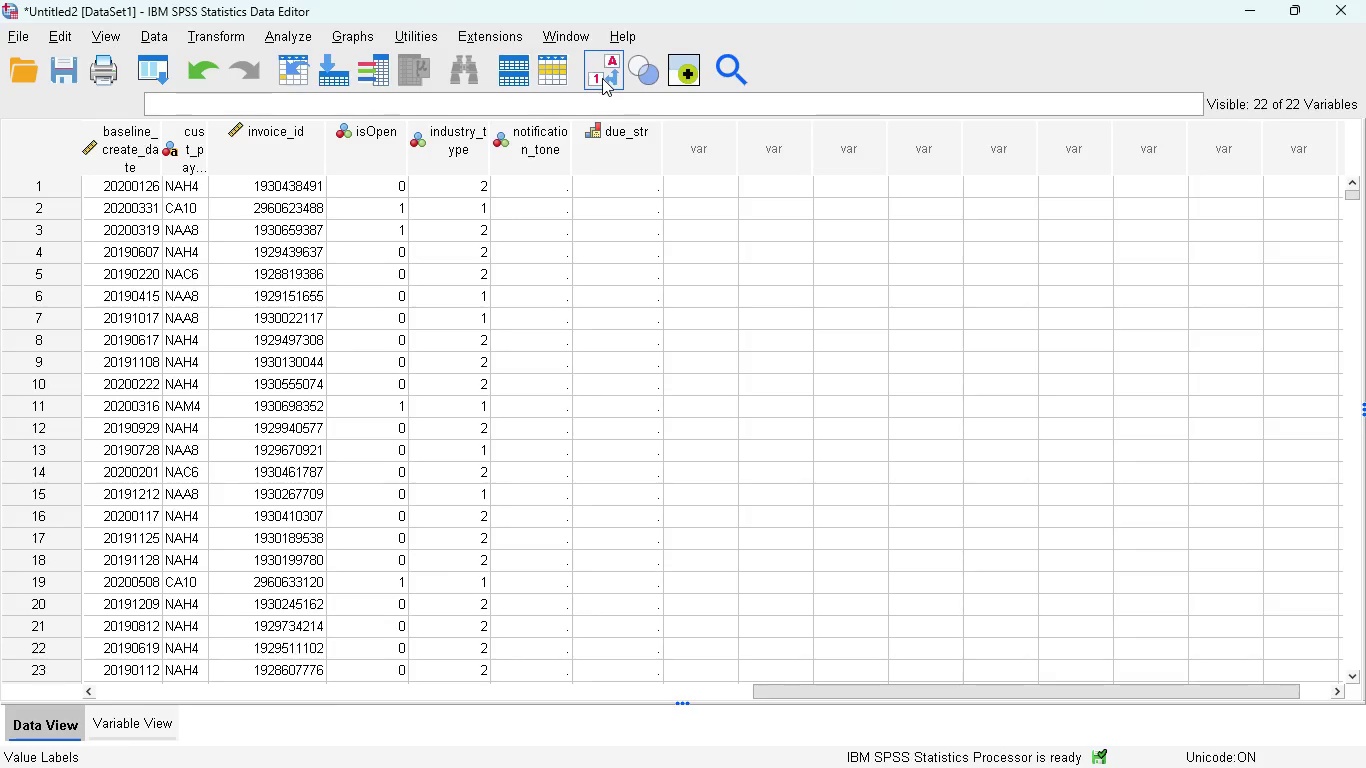 
left_click([602, 78])
 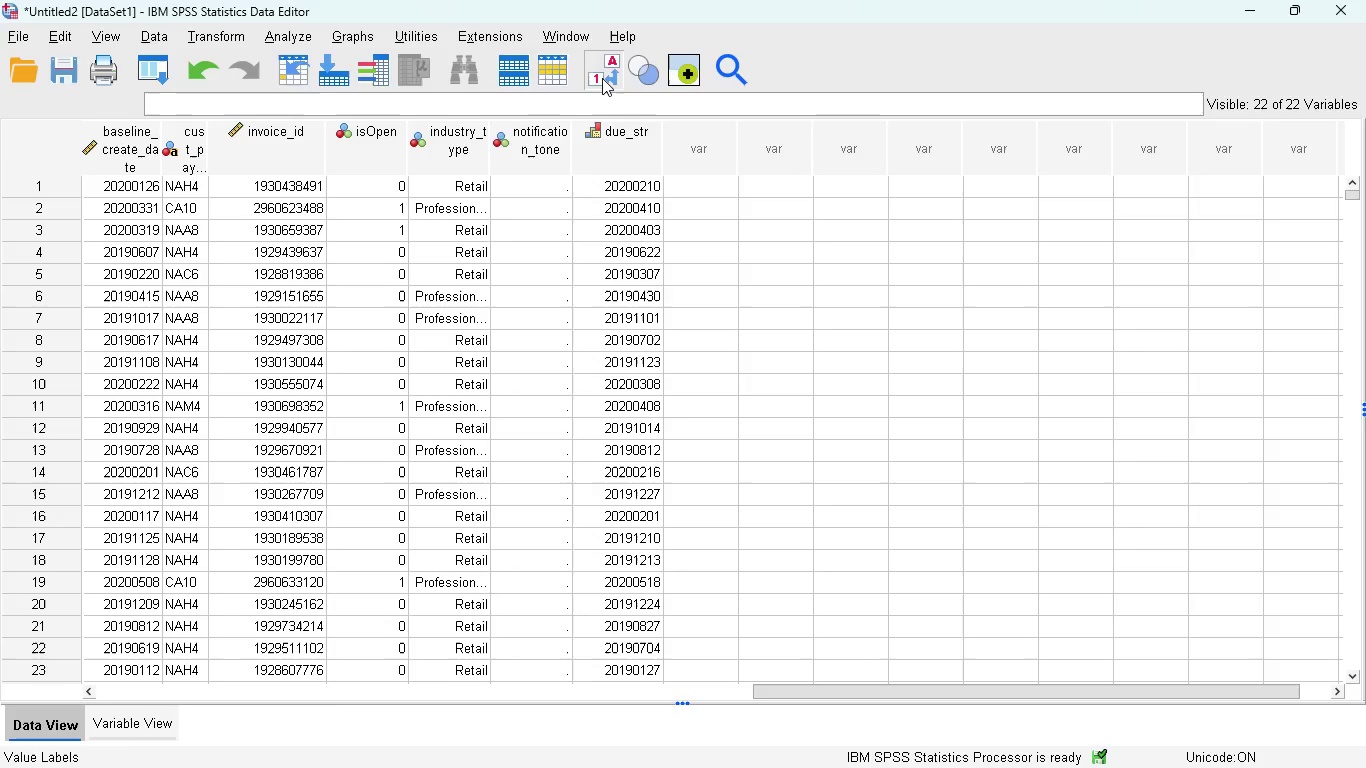 
left_click([602, 78])
 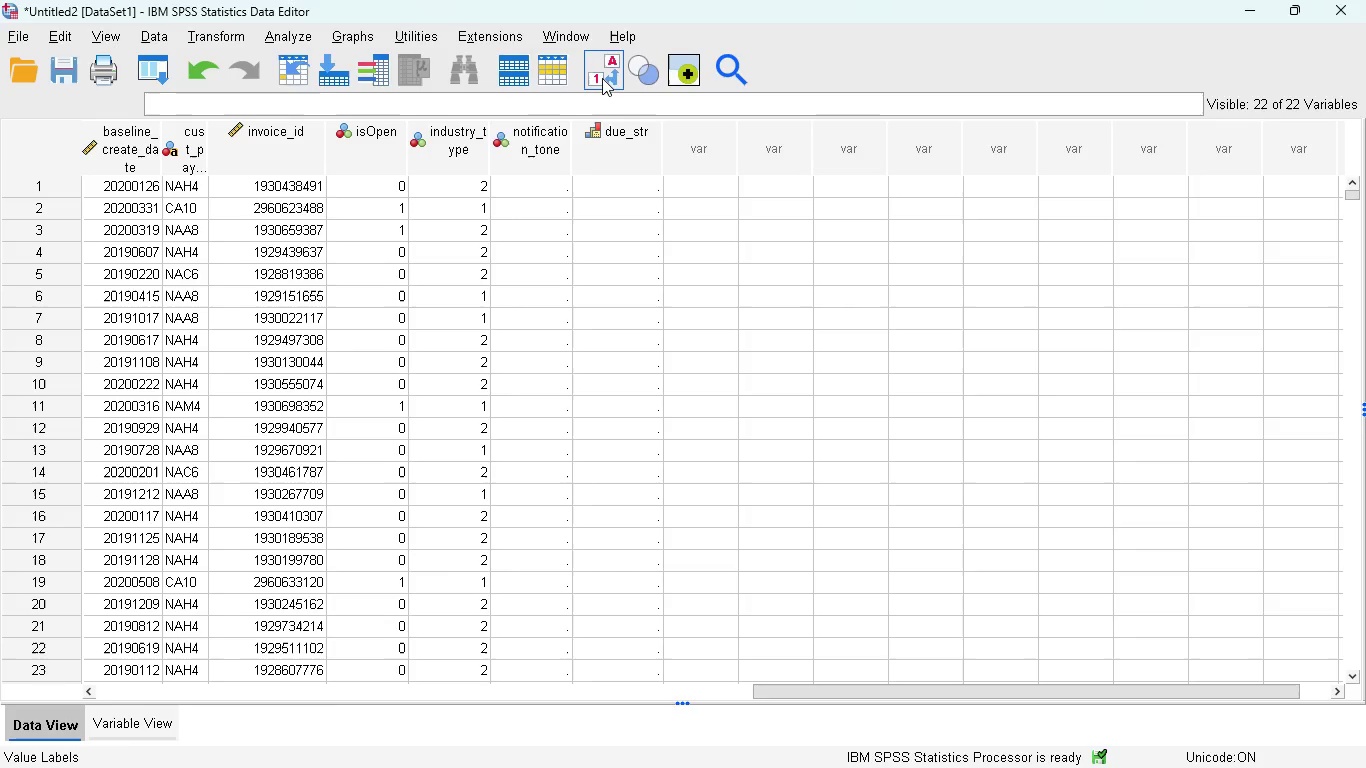 
left_click([602, 78])
 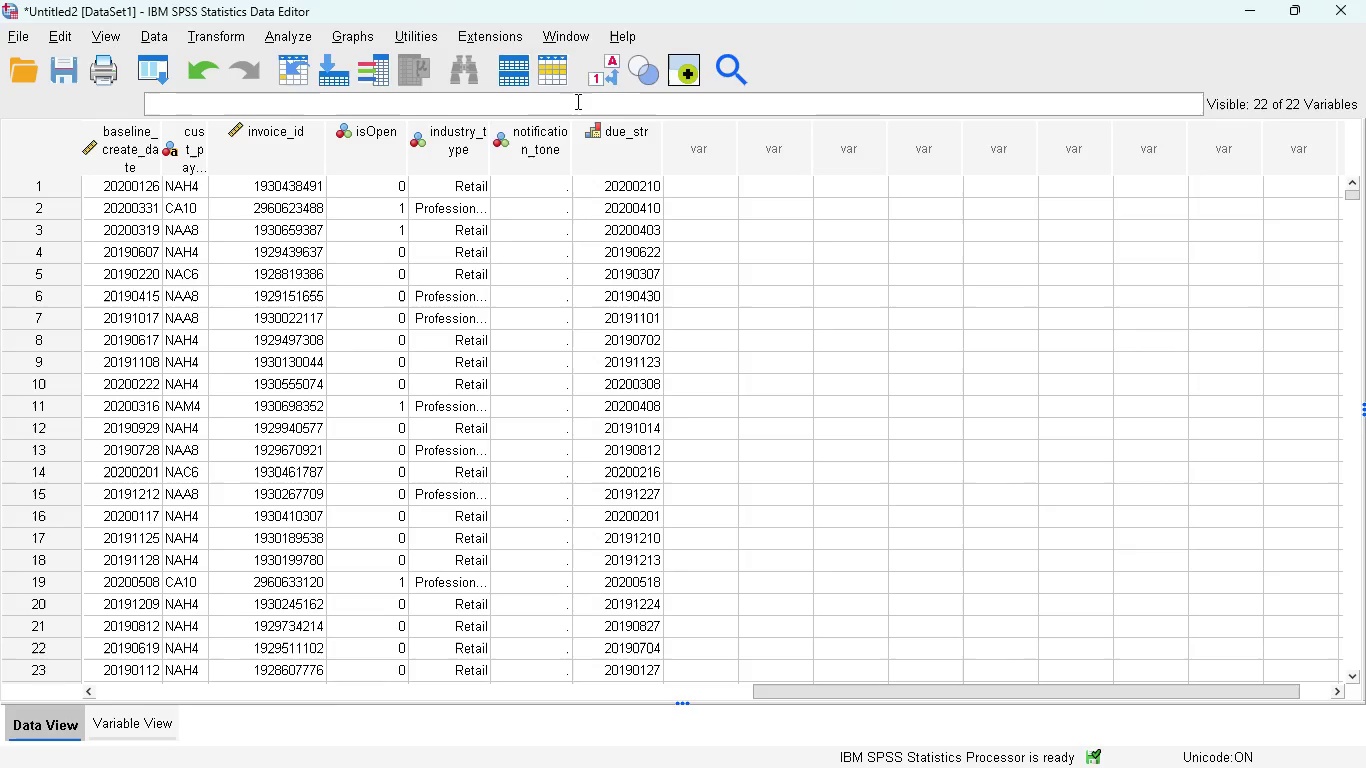 
left_click([588, 79])
 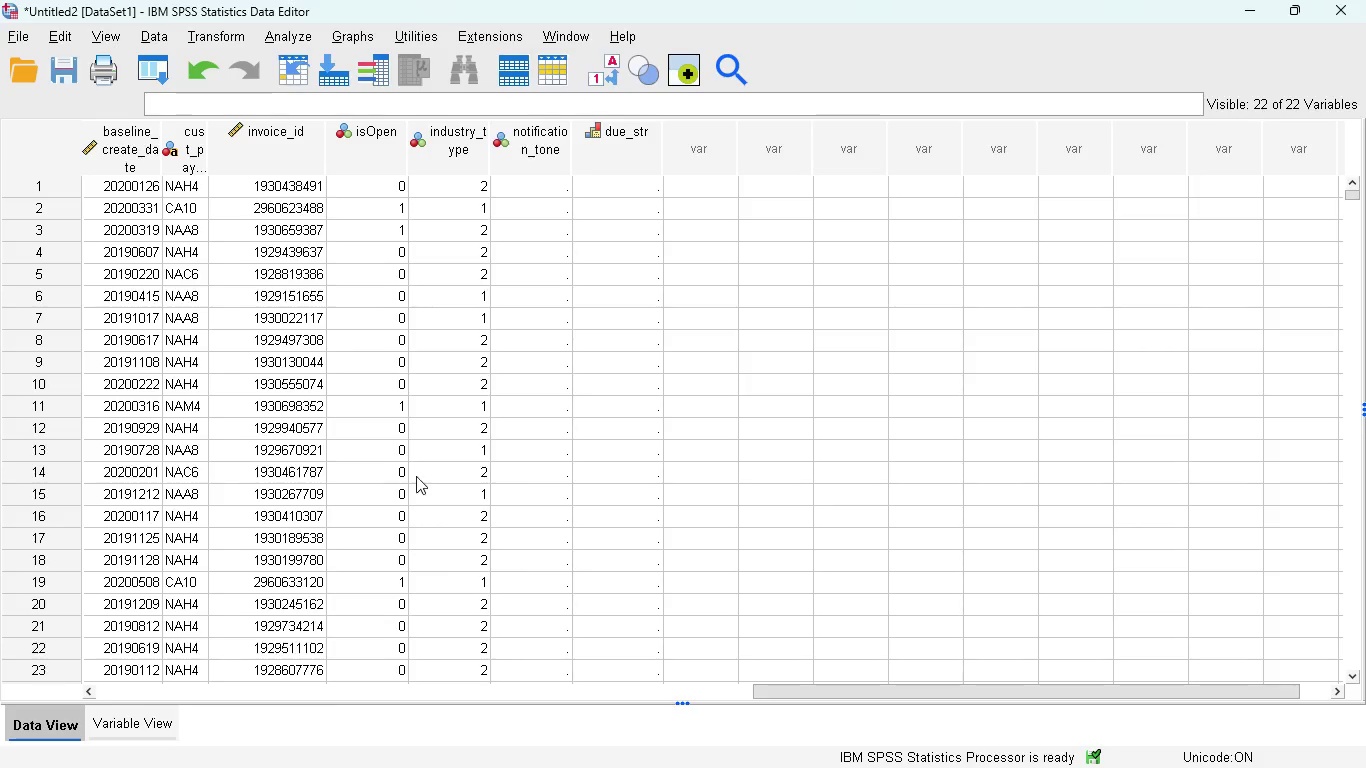 
left_click([151, 706])
 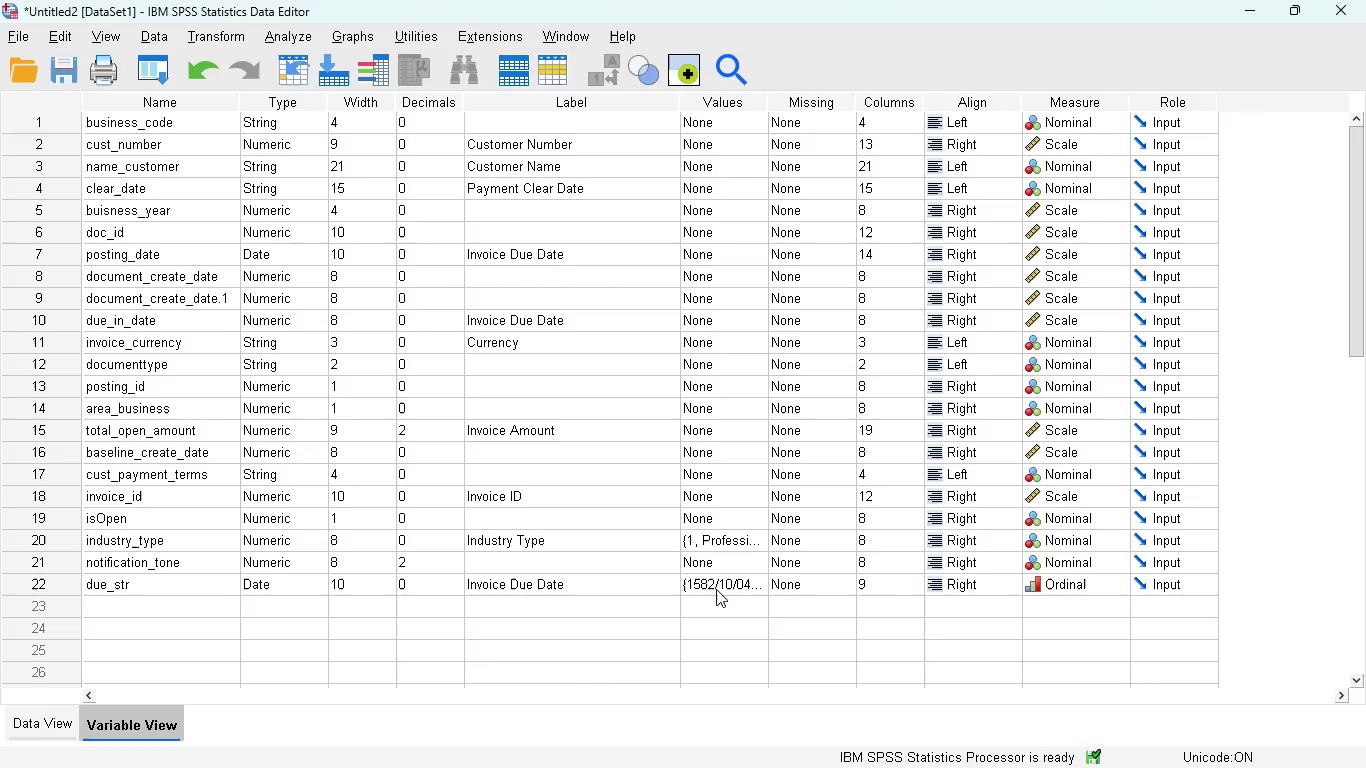 
left_click([722, 586])
 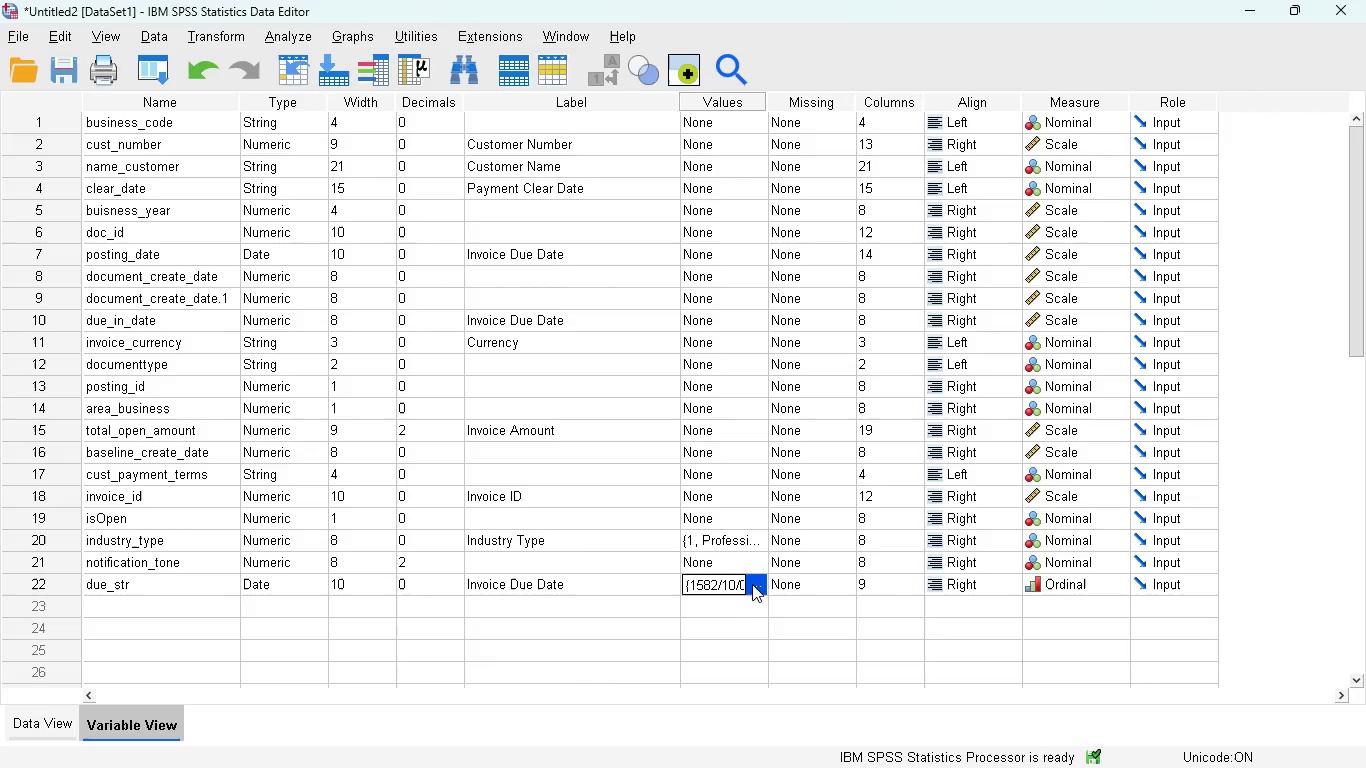 
left_click([758, 583])
 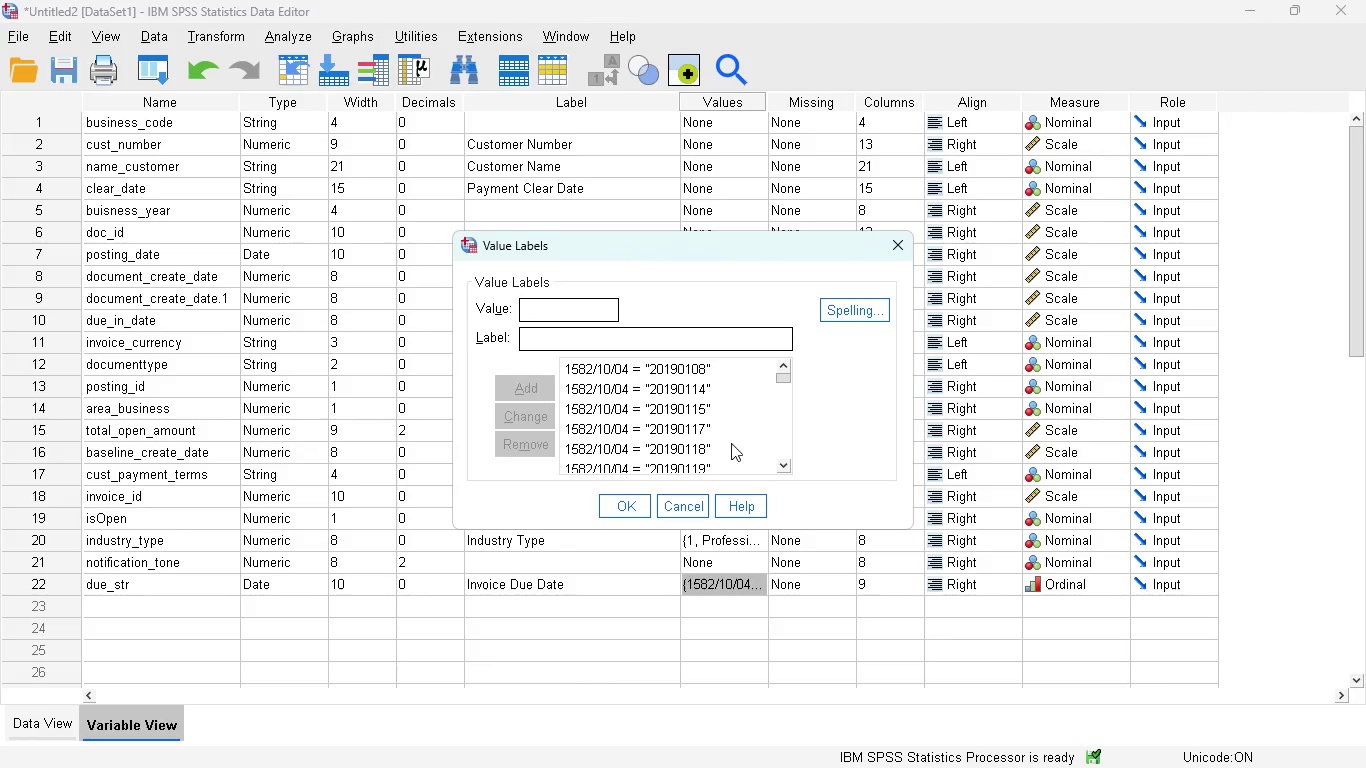 
scroll: coordinate [729, 434], scroll_direction: down, amount: 25.0
 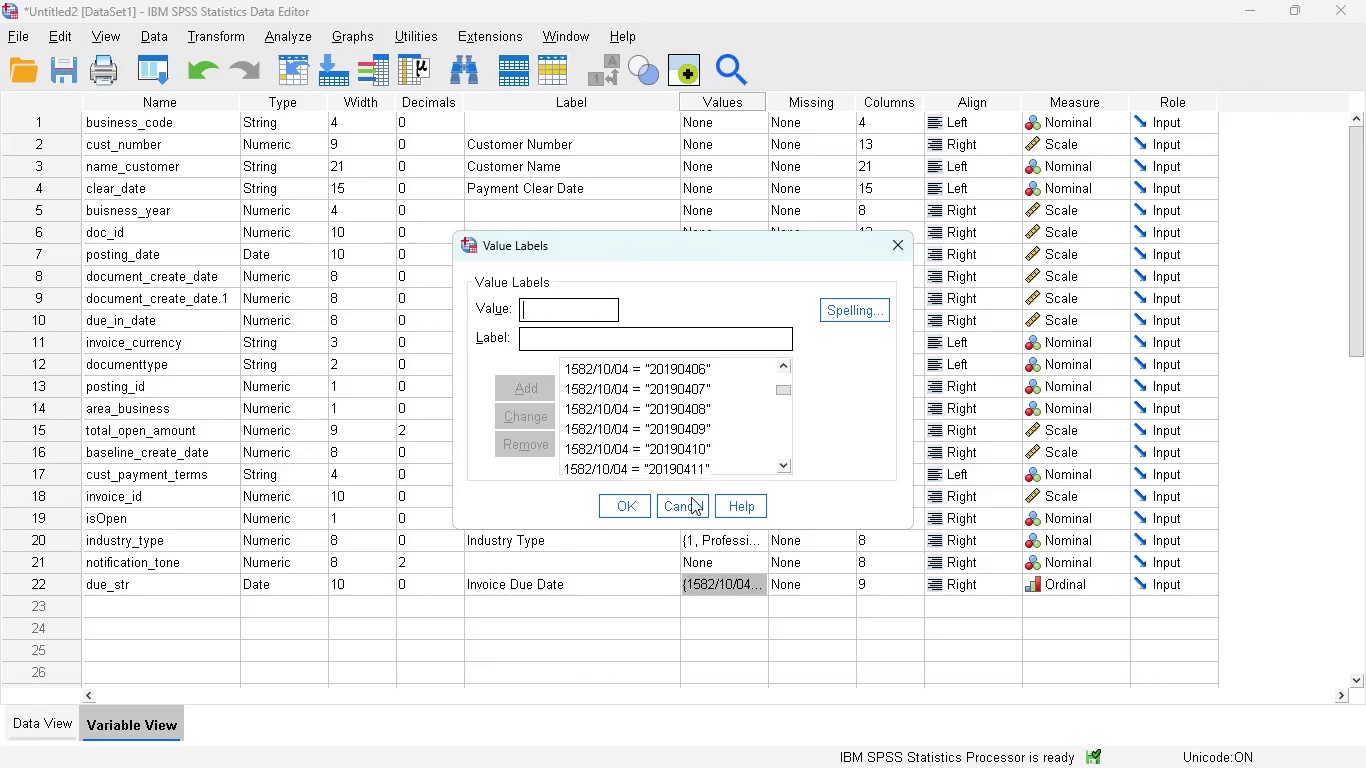 
left_click([689, 501])
 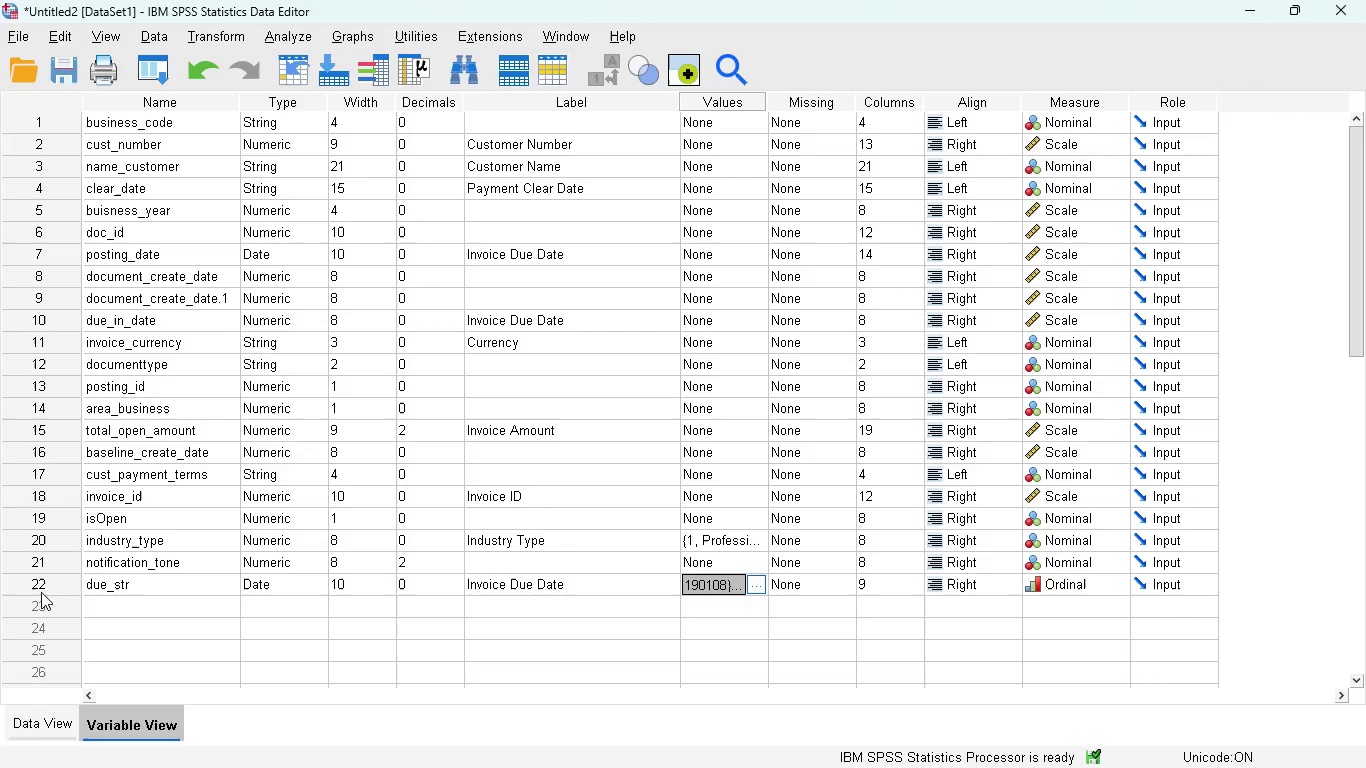 
left_click([46, 584])
 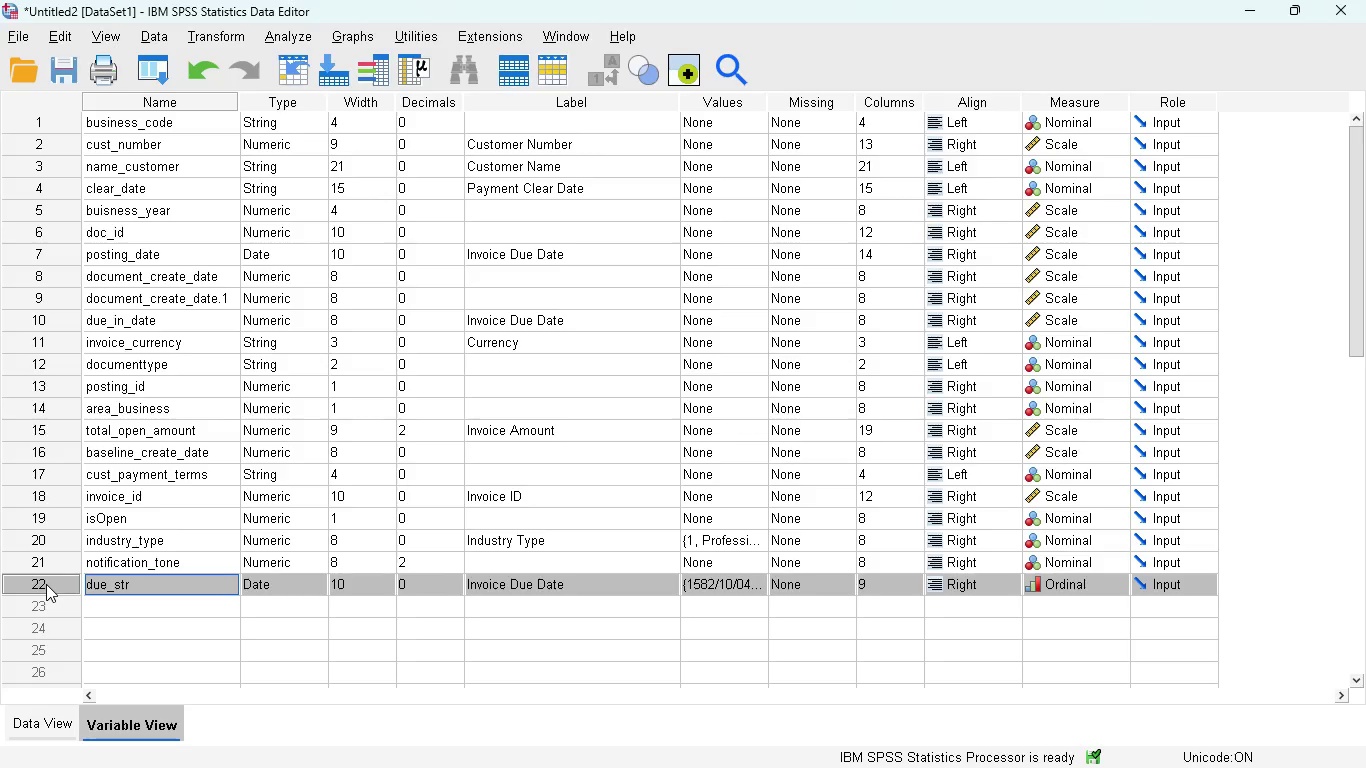 
key(Delete)
 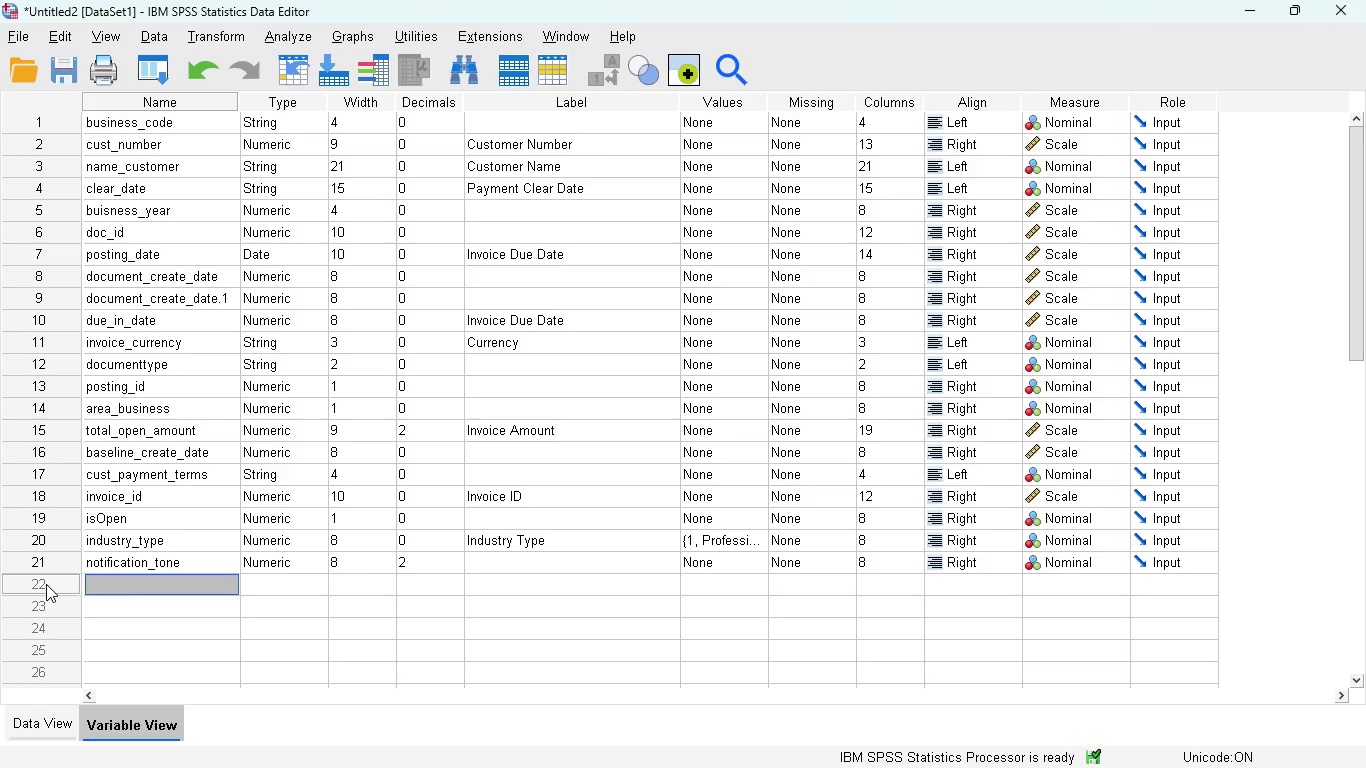 
wait(8.3)
 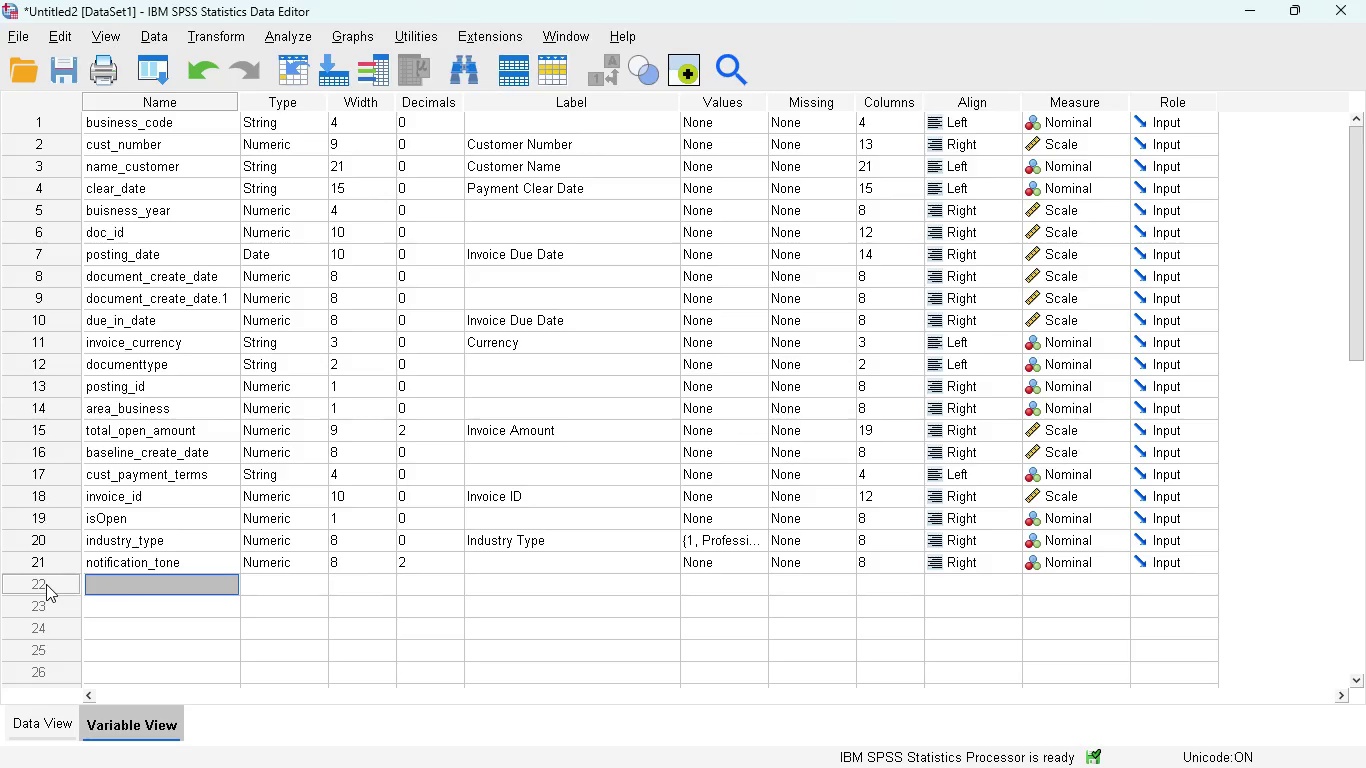 
left_click([0, 767])
 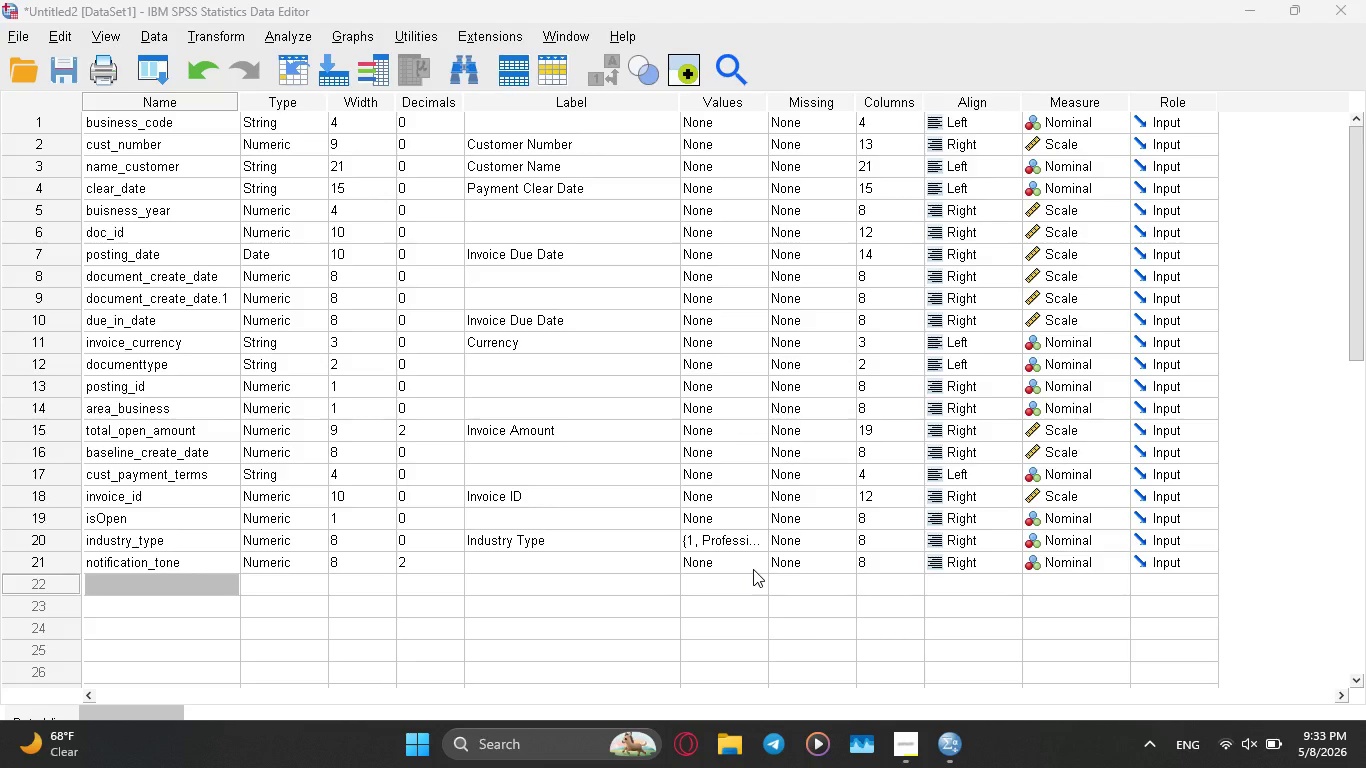 
wait(50.91)
 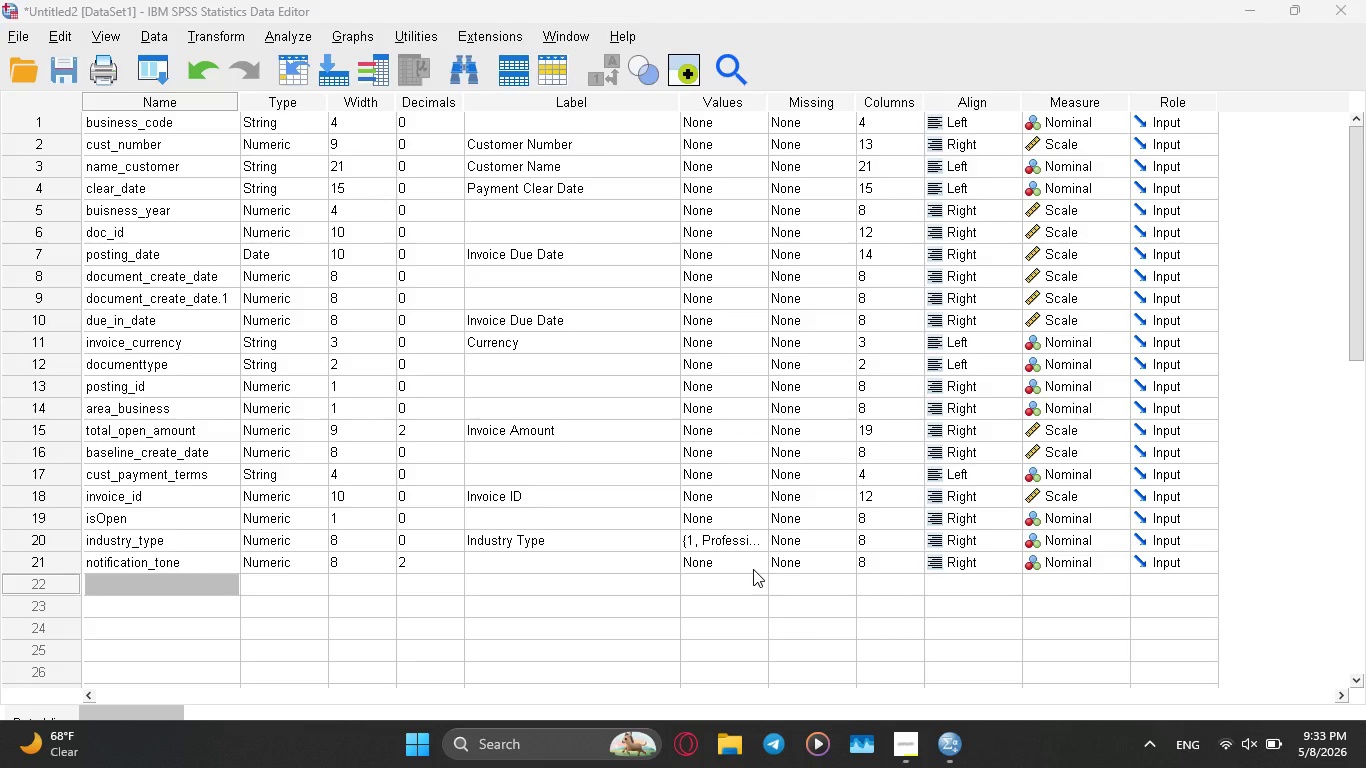 
left_click([879, 668])